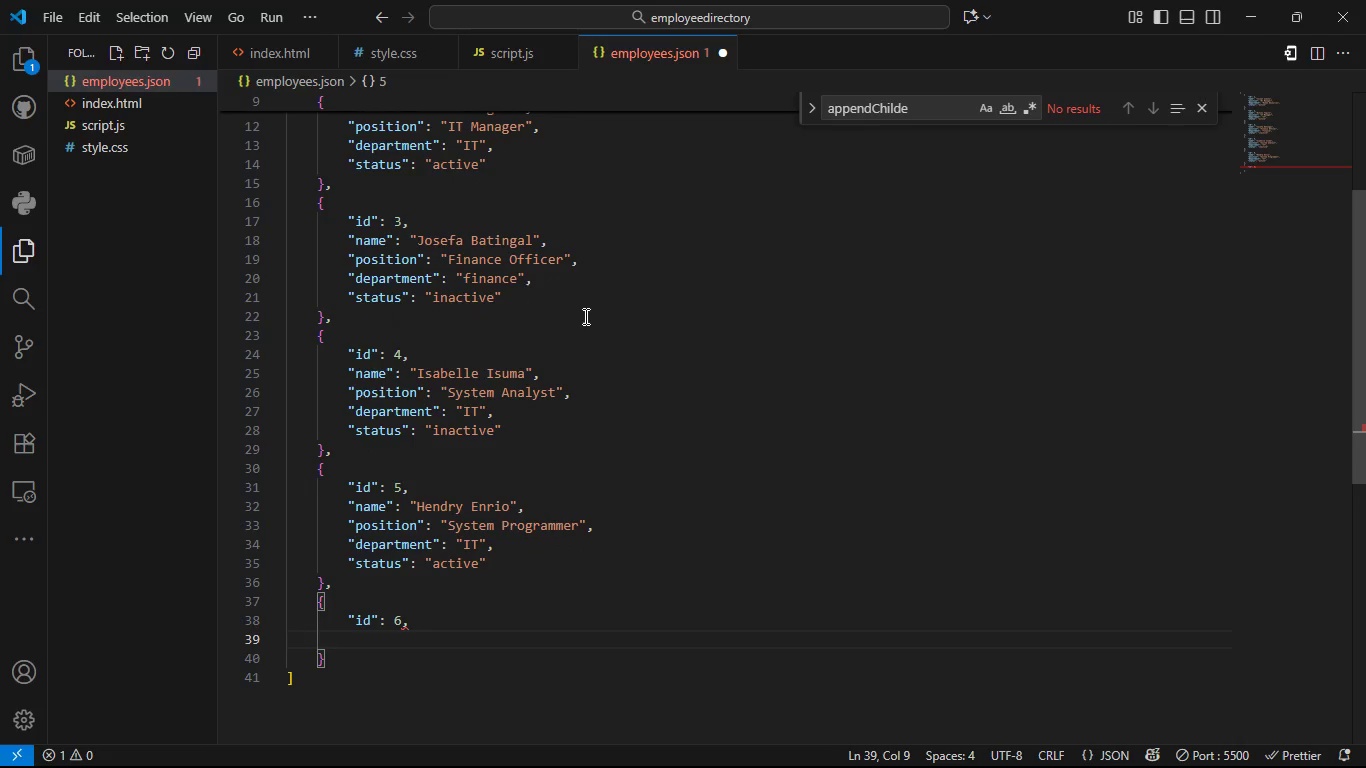 
type("name)
 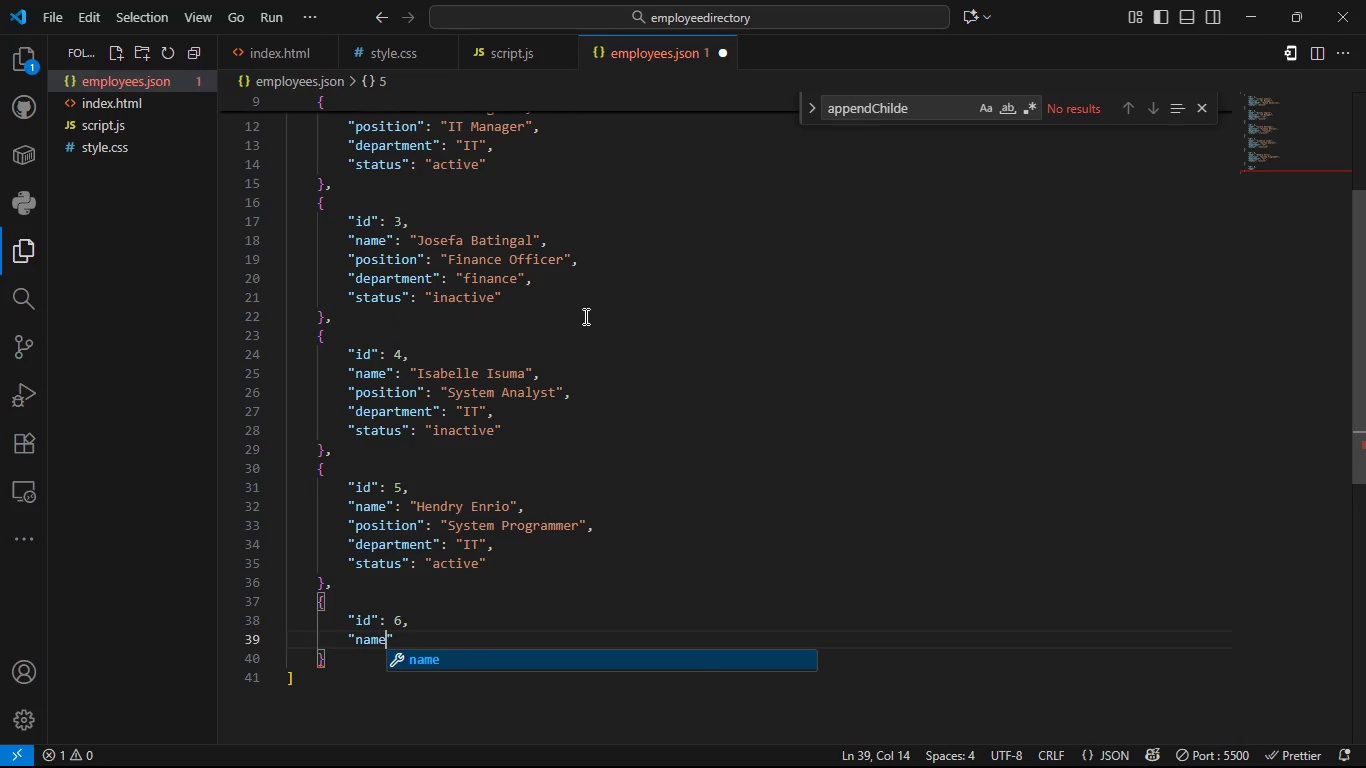 
key(ArrowRight)
 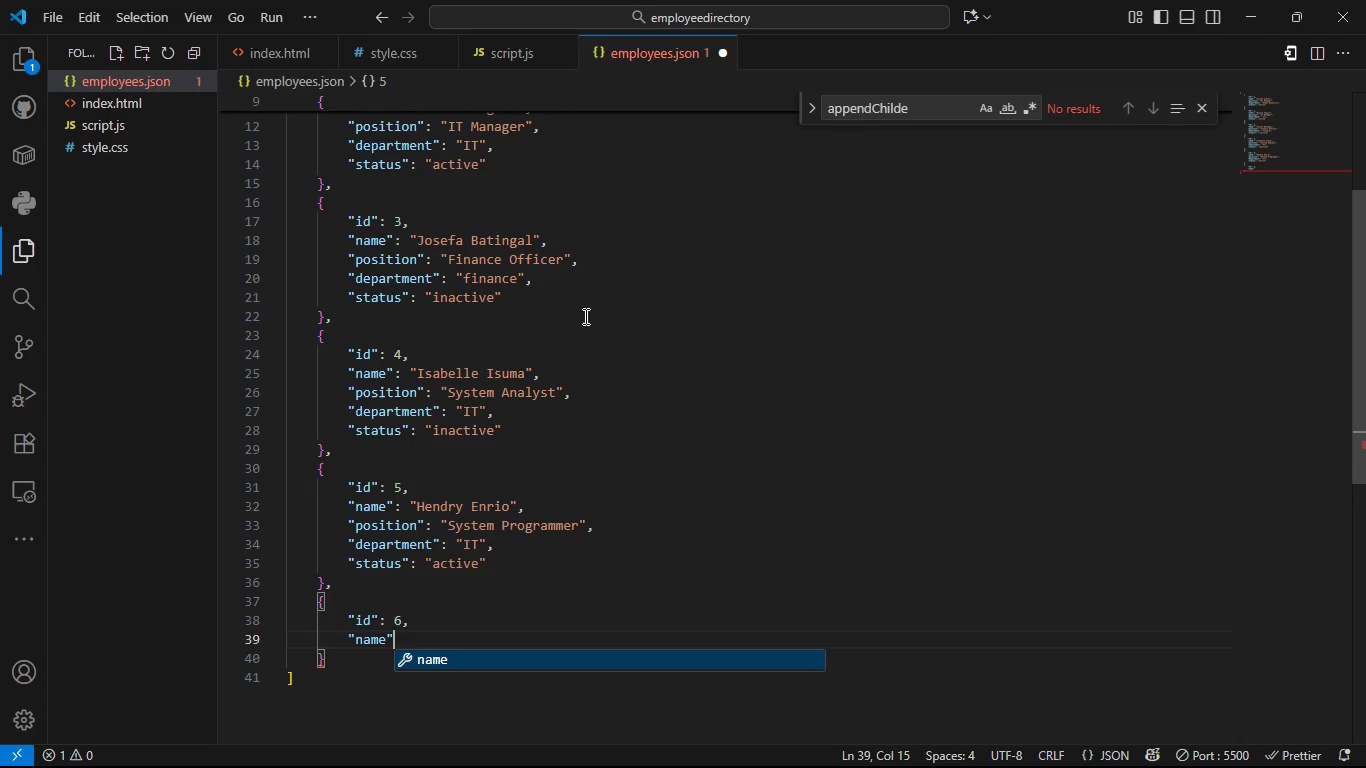 
key(Shift+ShiftLeft)
 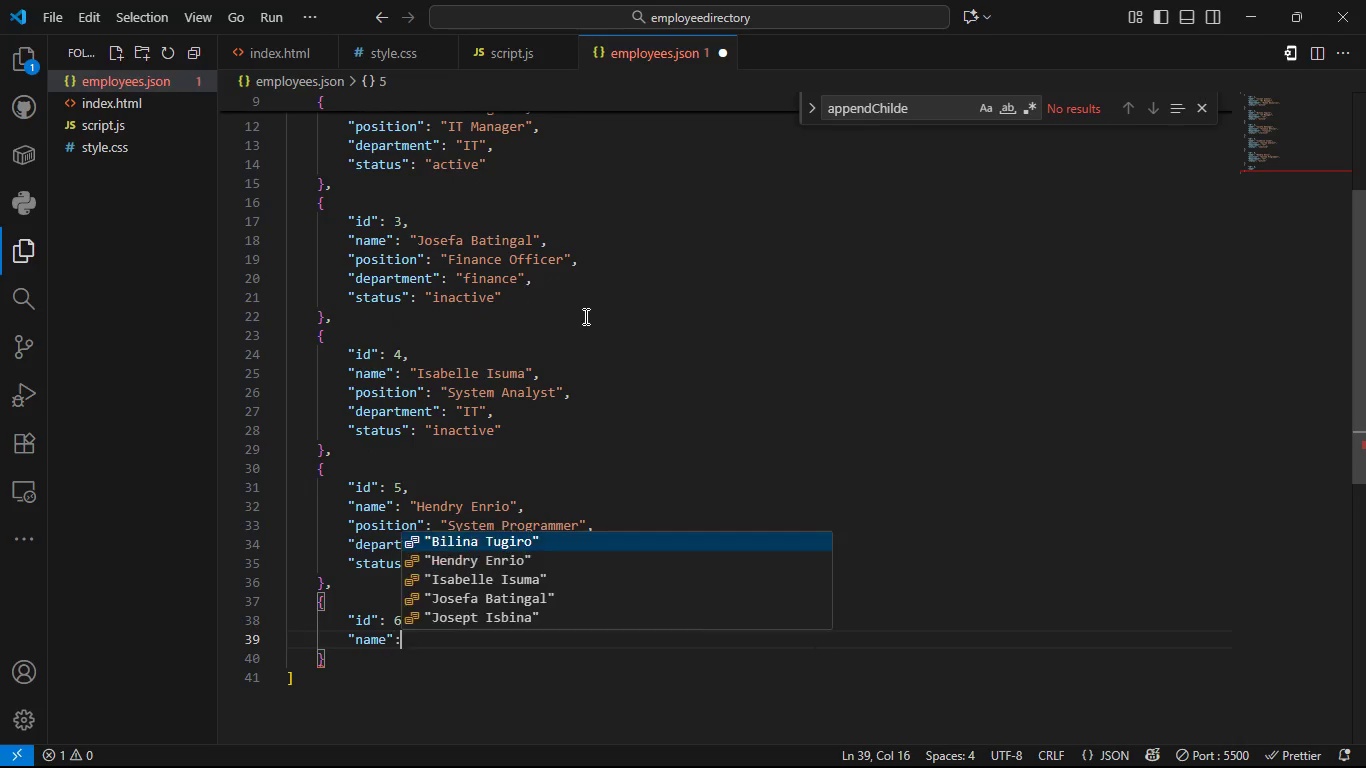 
key(Shift+Semicolon)
 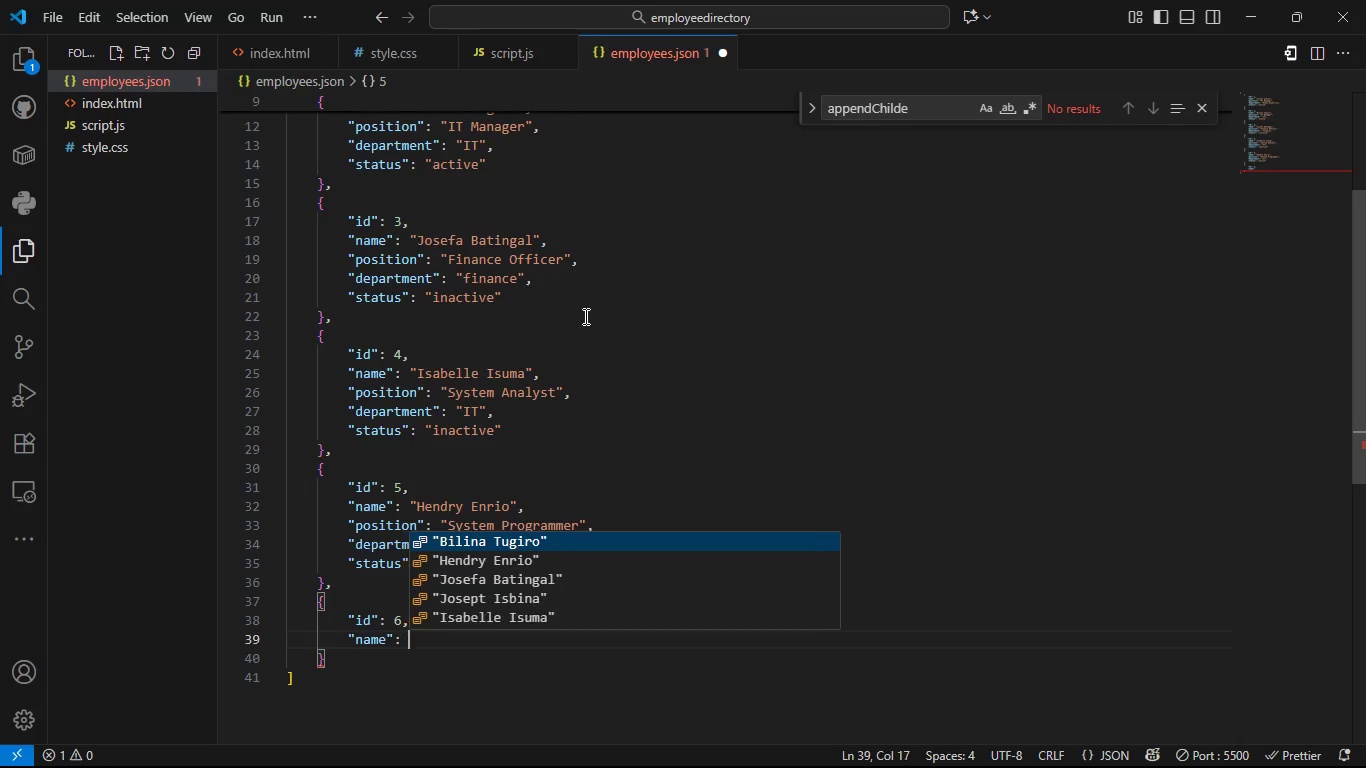 
key(Space)
 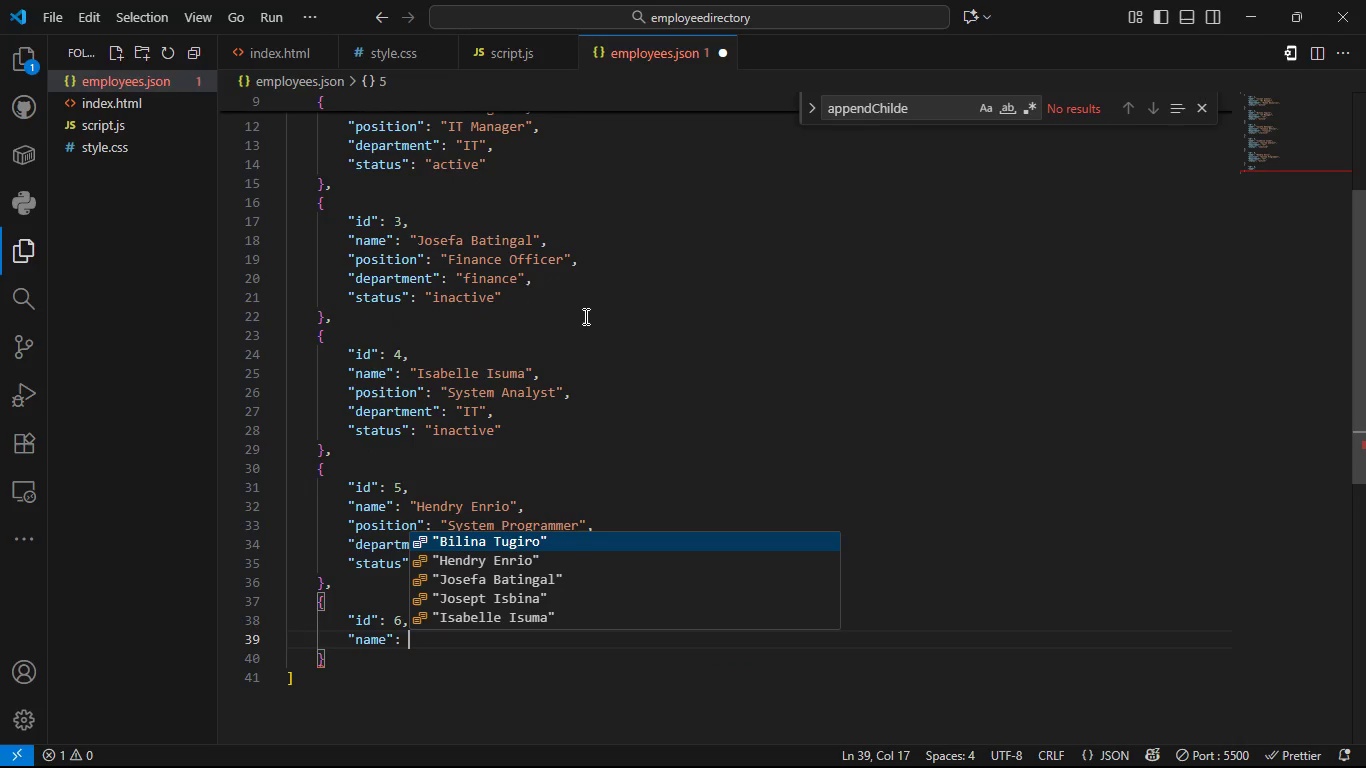 
key(Shift+ShiftLeft)
 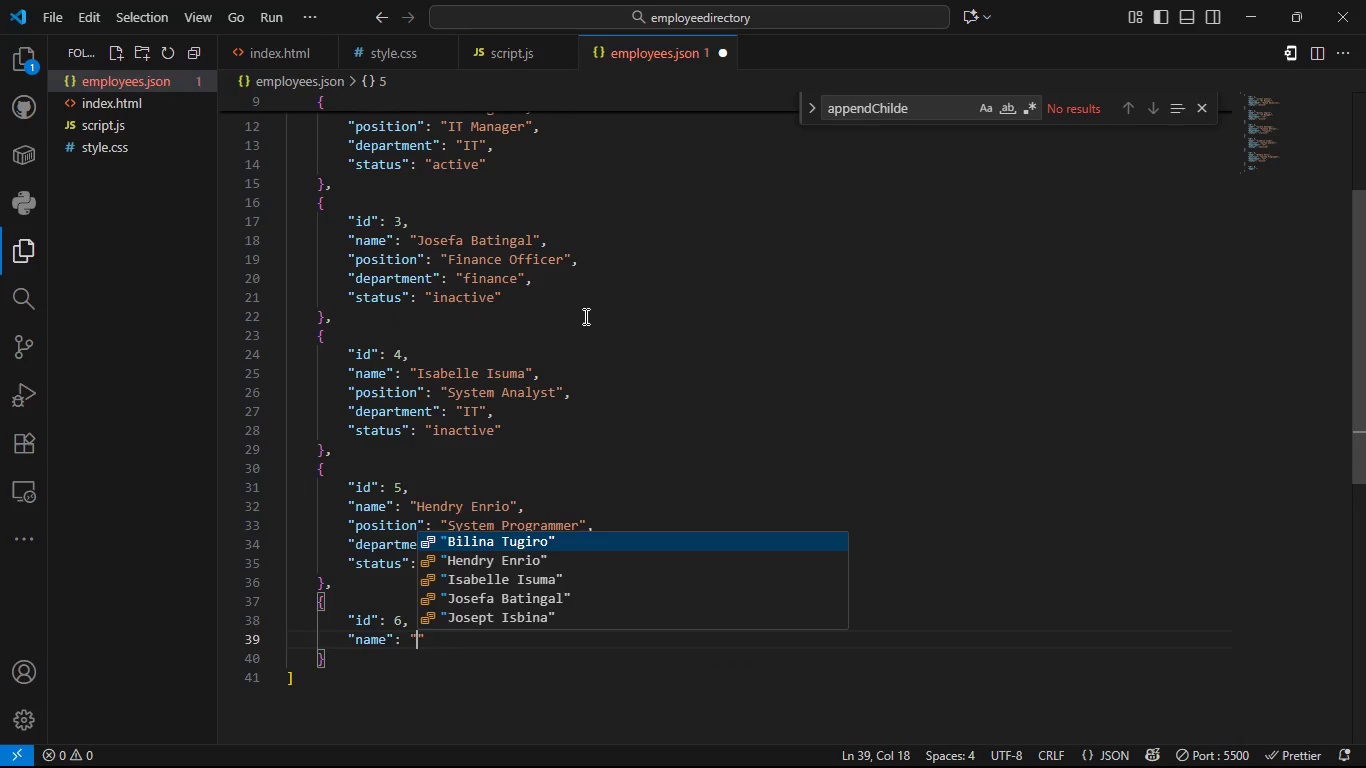 
key(Shift+Quote)
 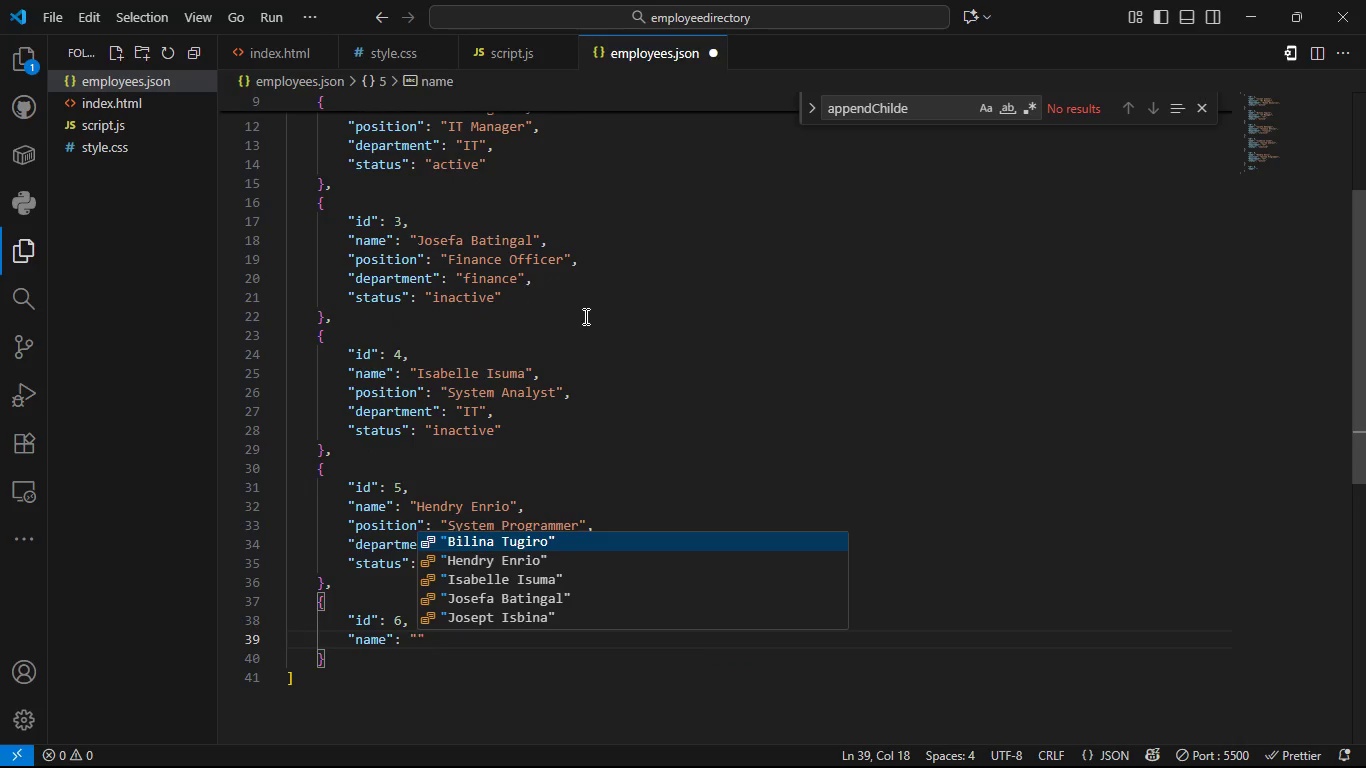 
type(Rua Mae Betalas)
 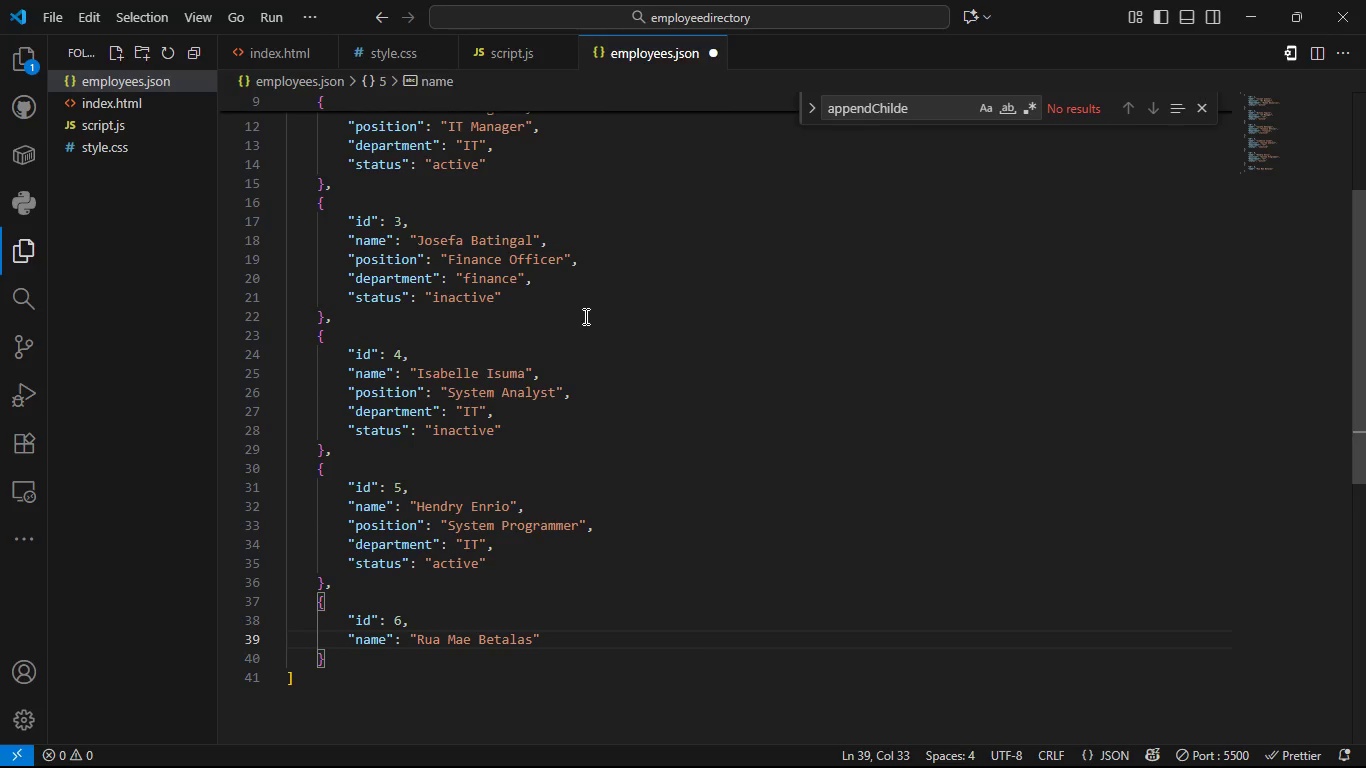 
key(ArrowRight)
 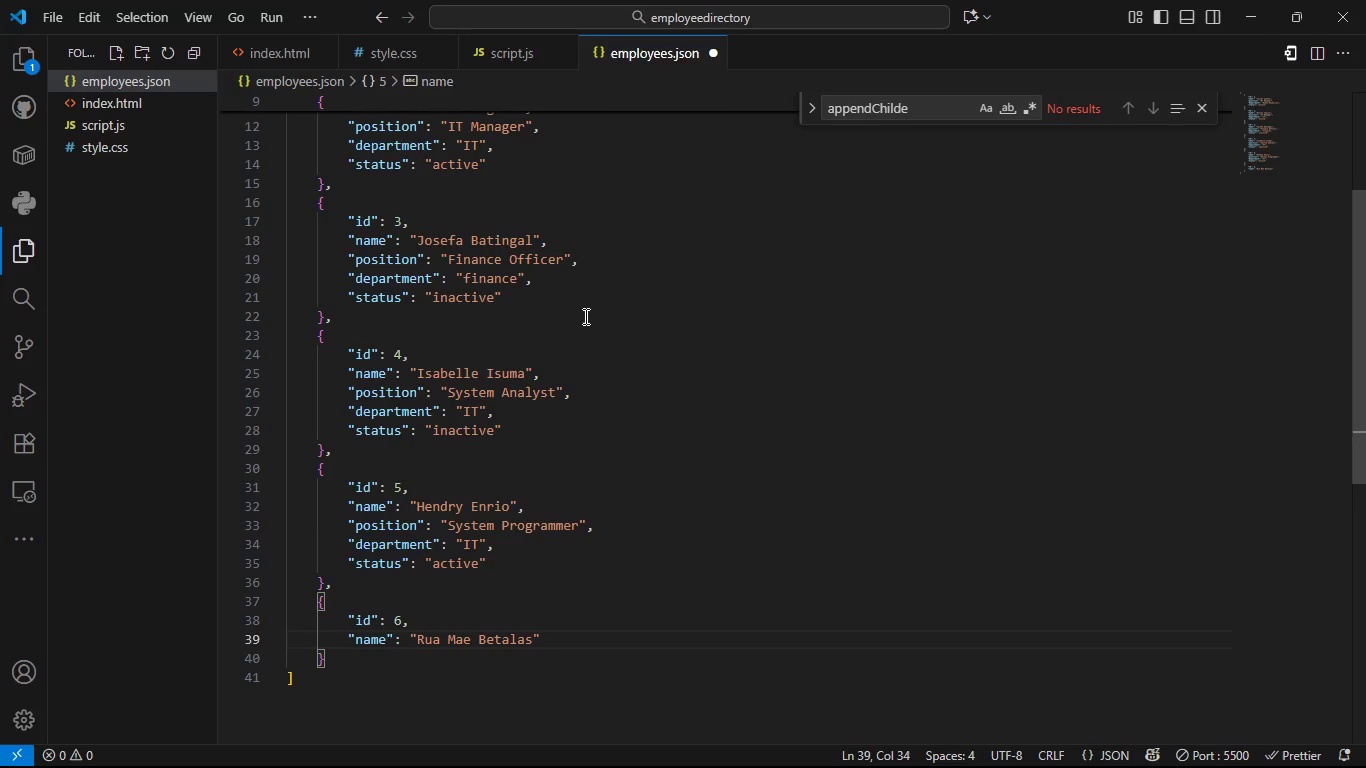 
key(Comma)
 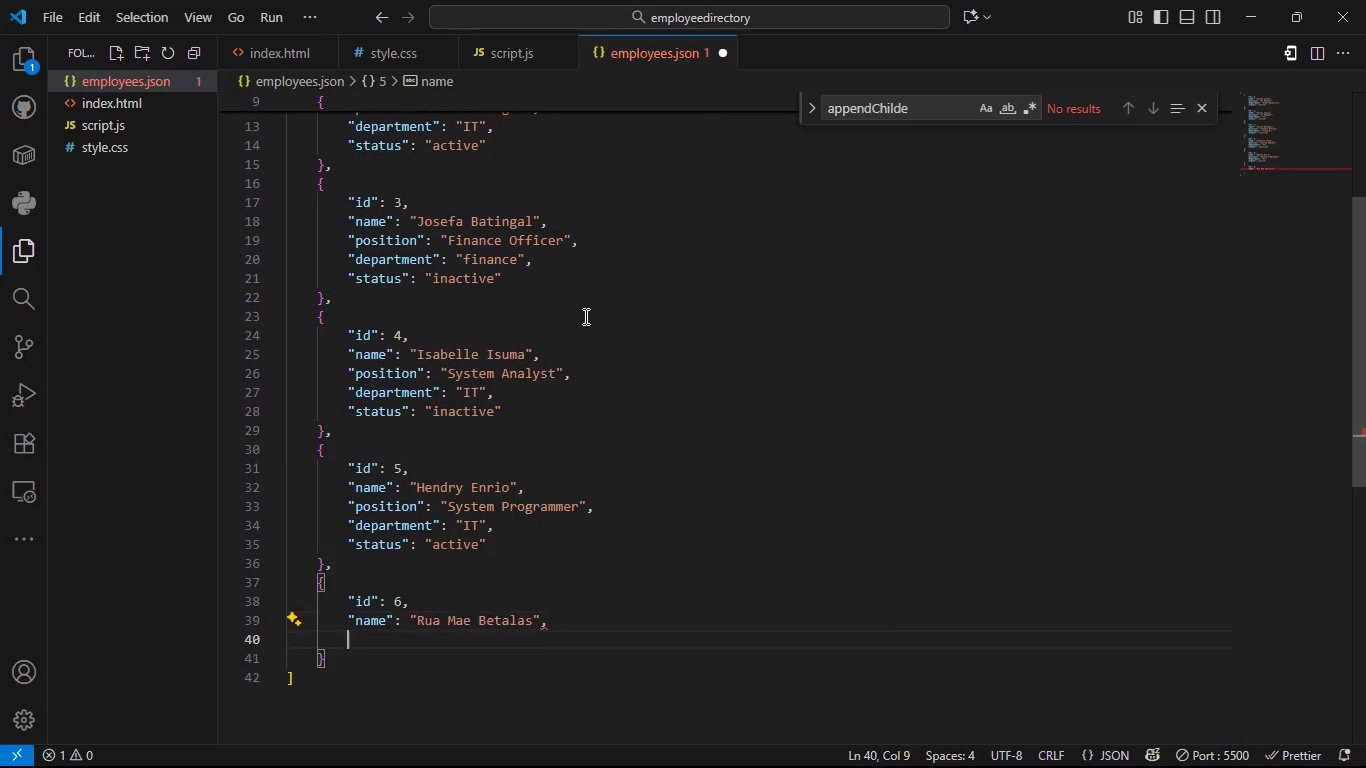 
key(Enter)
 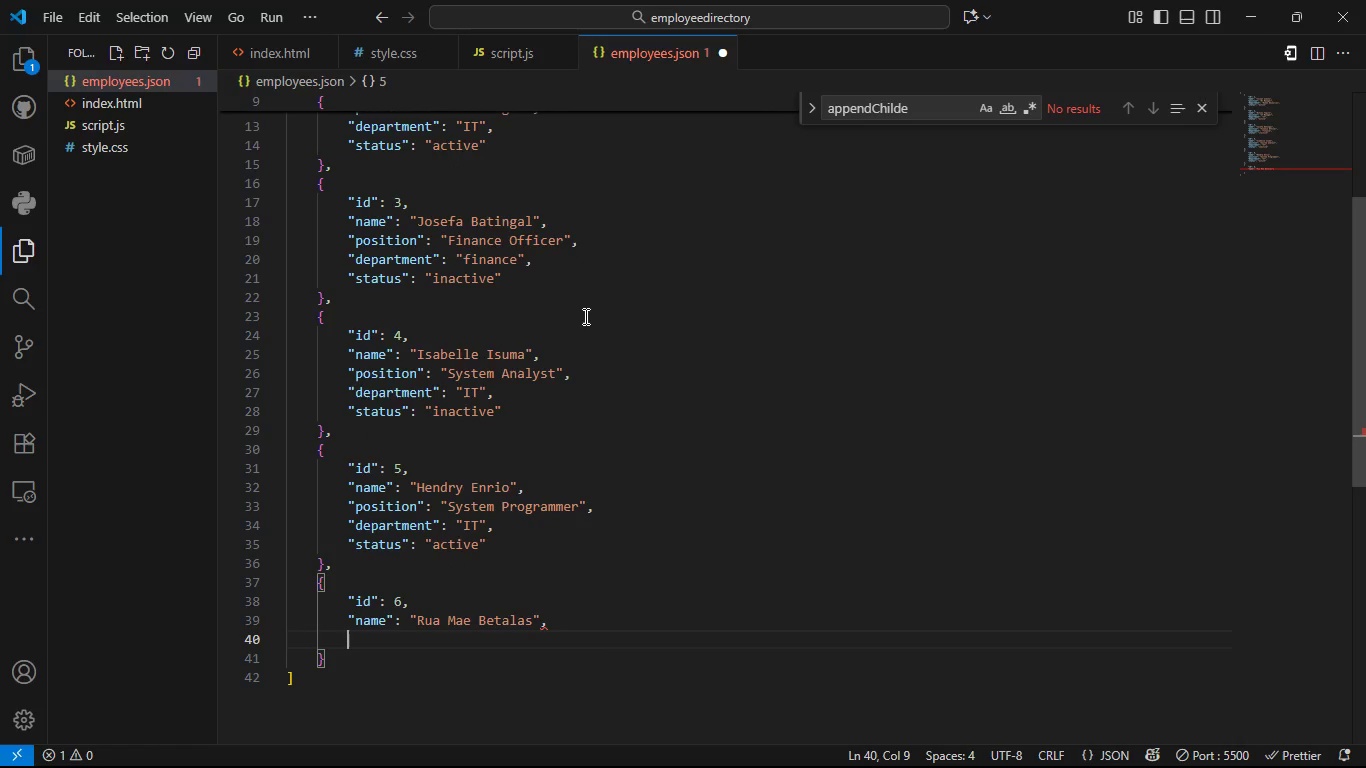 
type("ps)
key(Backspace)
type(osition)
 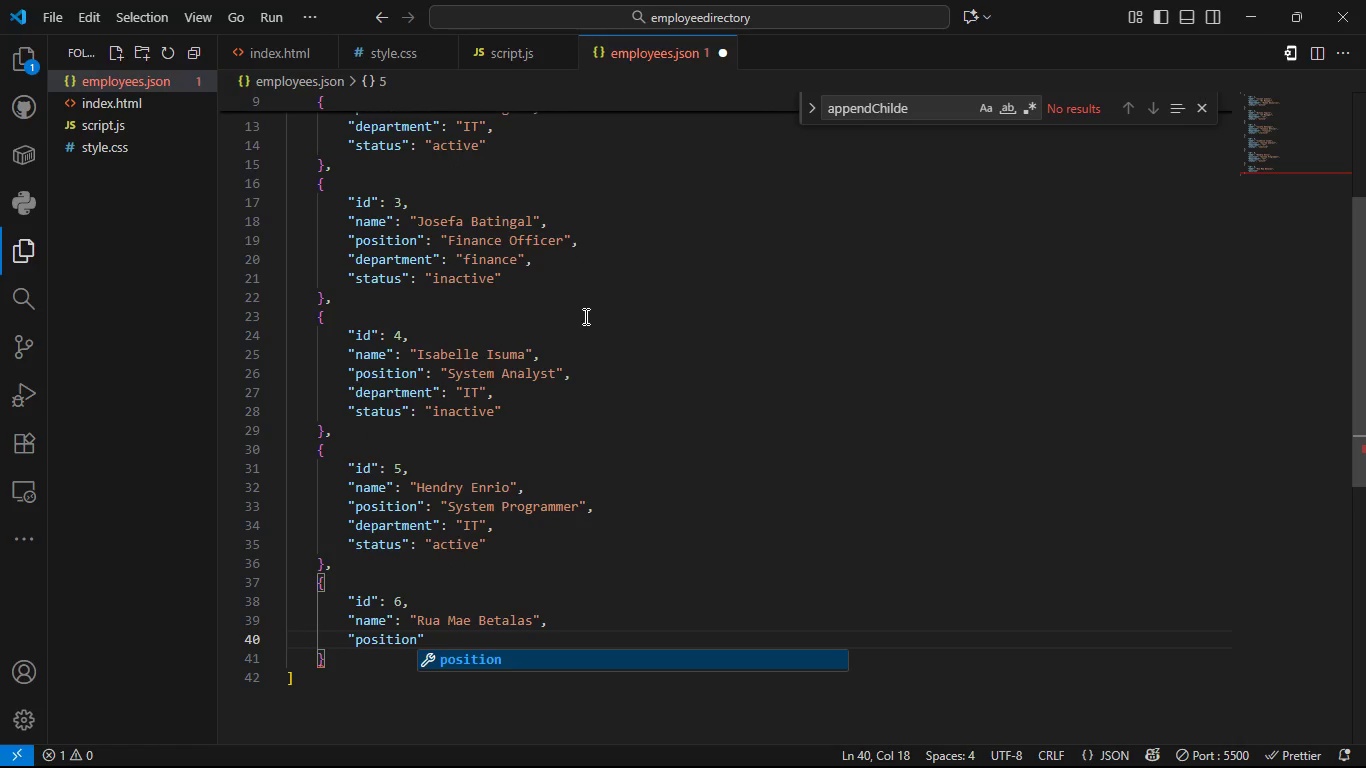 
key(ArrowRight)
 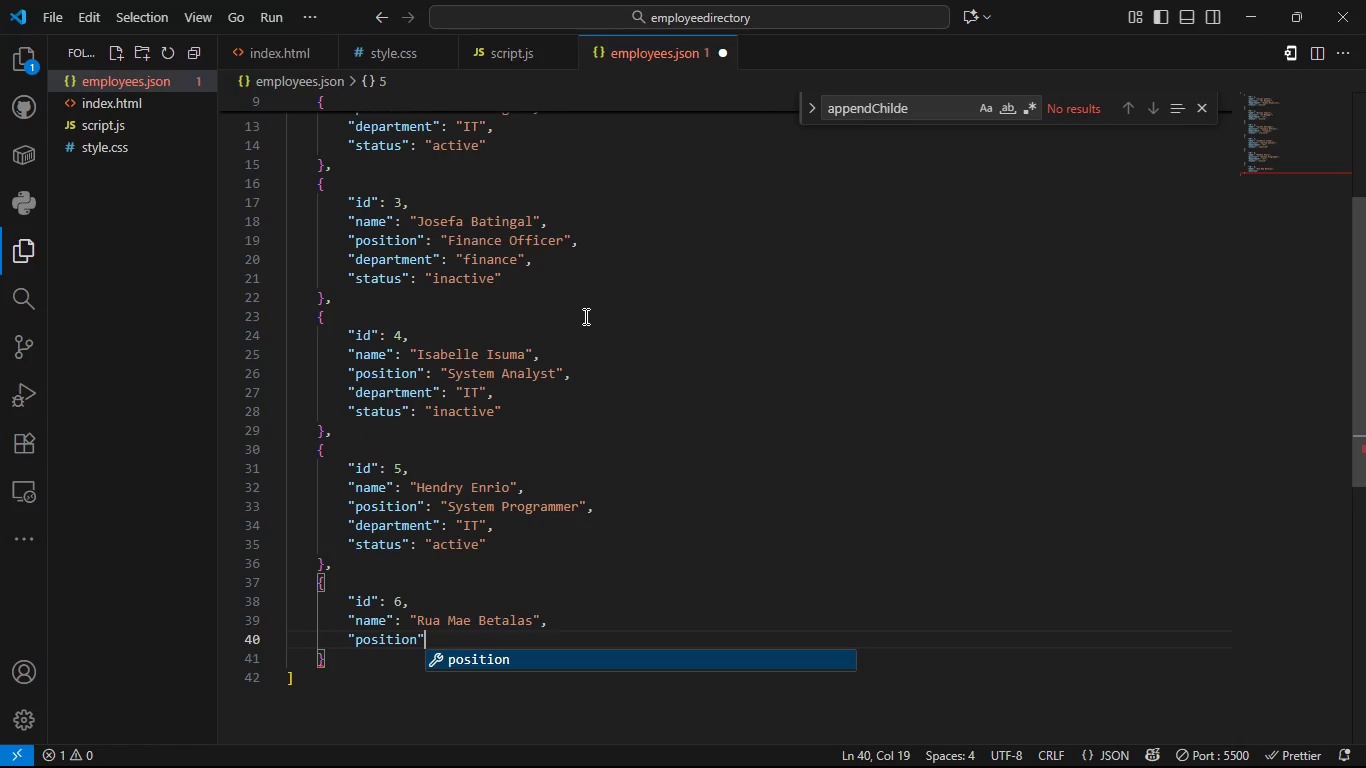 
key(Shift+ShiftLeft)
 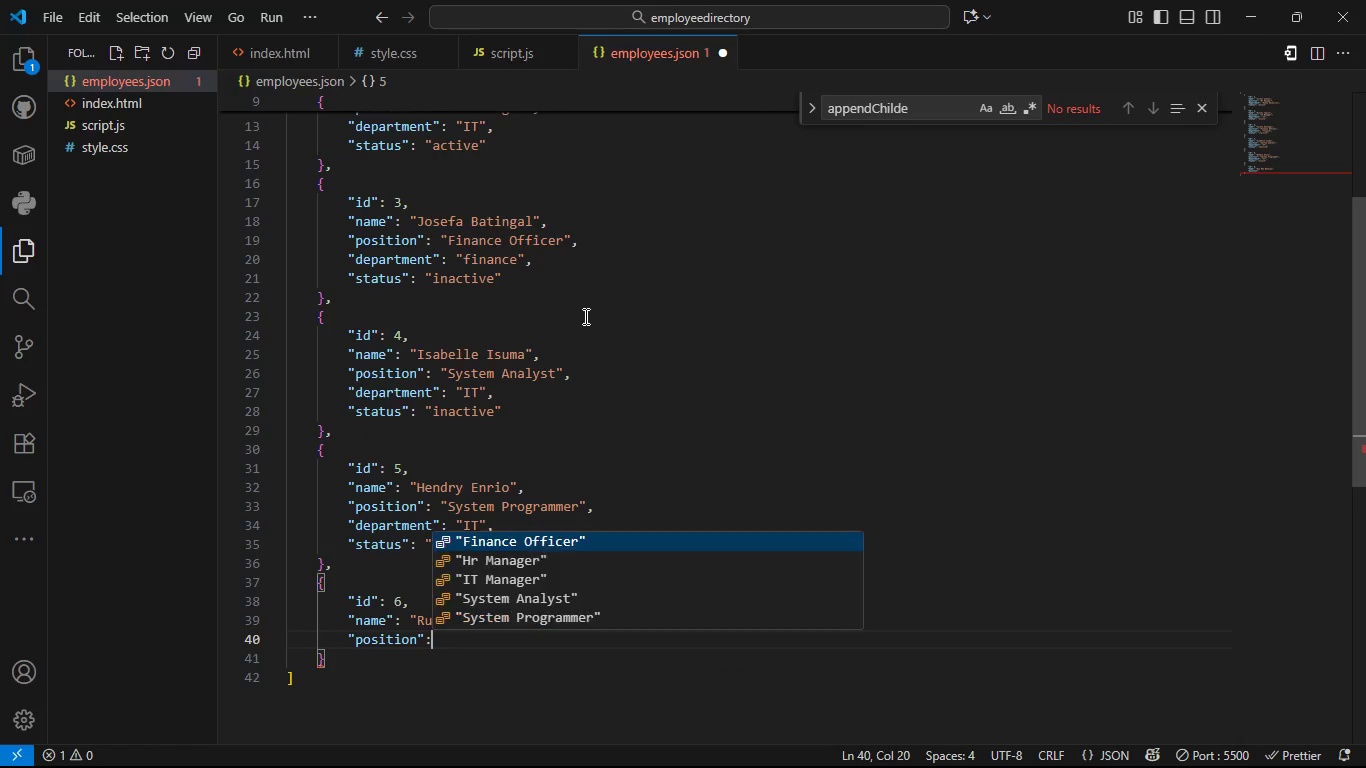 
key(Shift+Semicolon)
 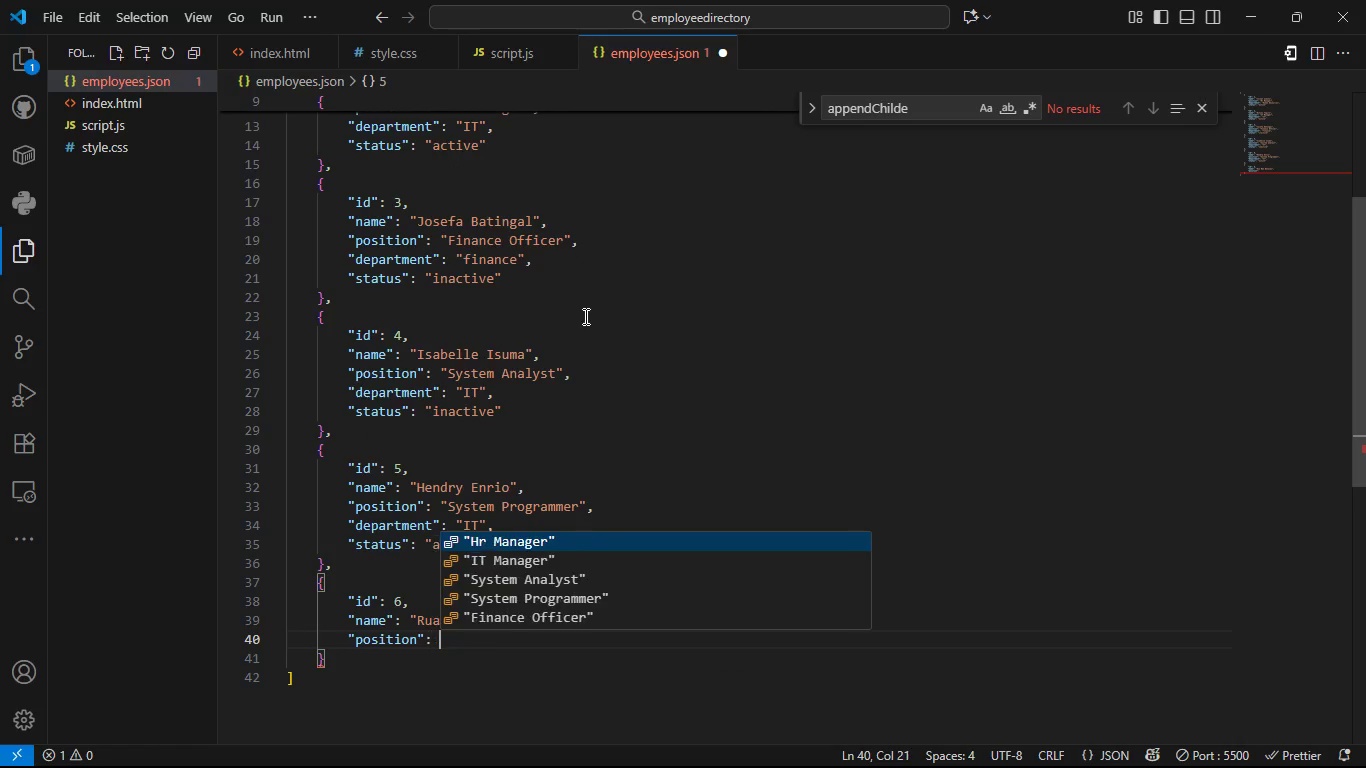 
key(Space)
 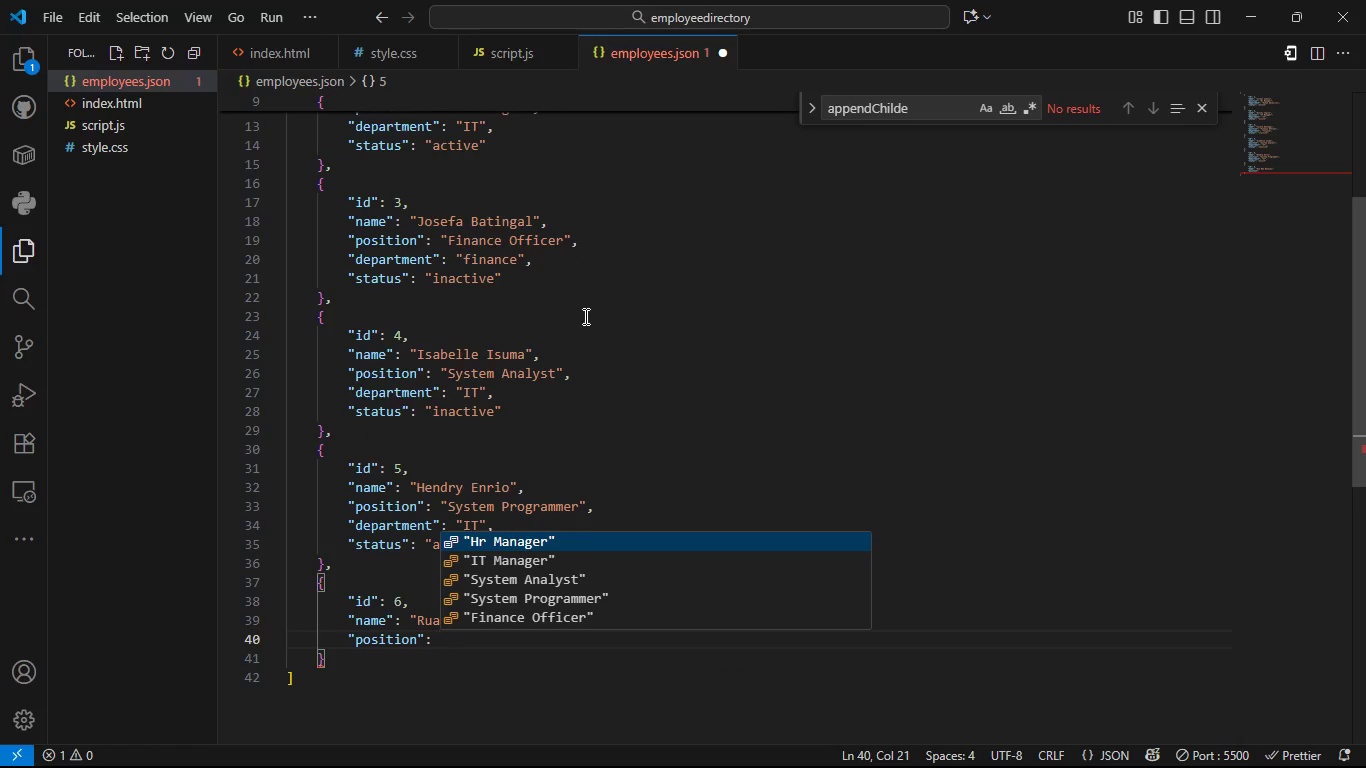 
type(Sr)
key(Backspace)
key(Backspace)
type("Sr. Supervisor)
 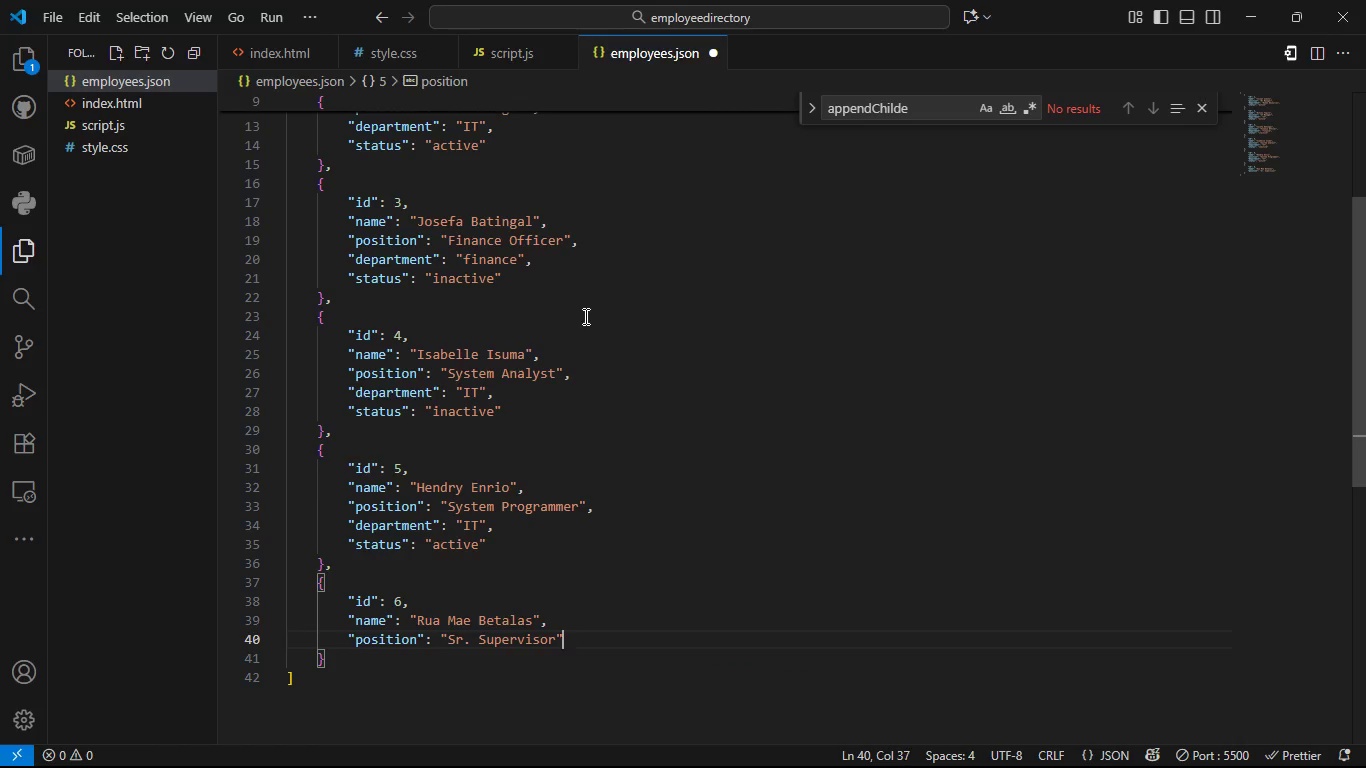 
key(ArrowRight)
 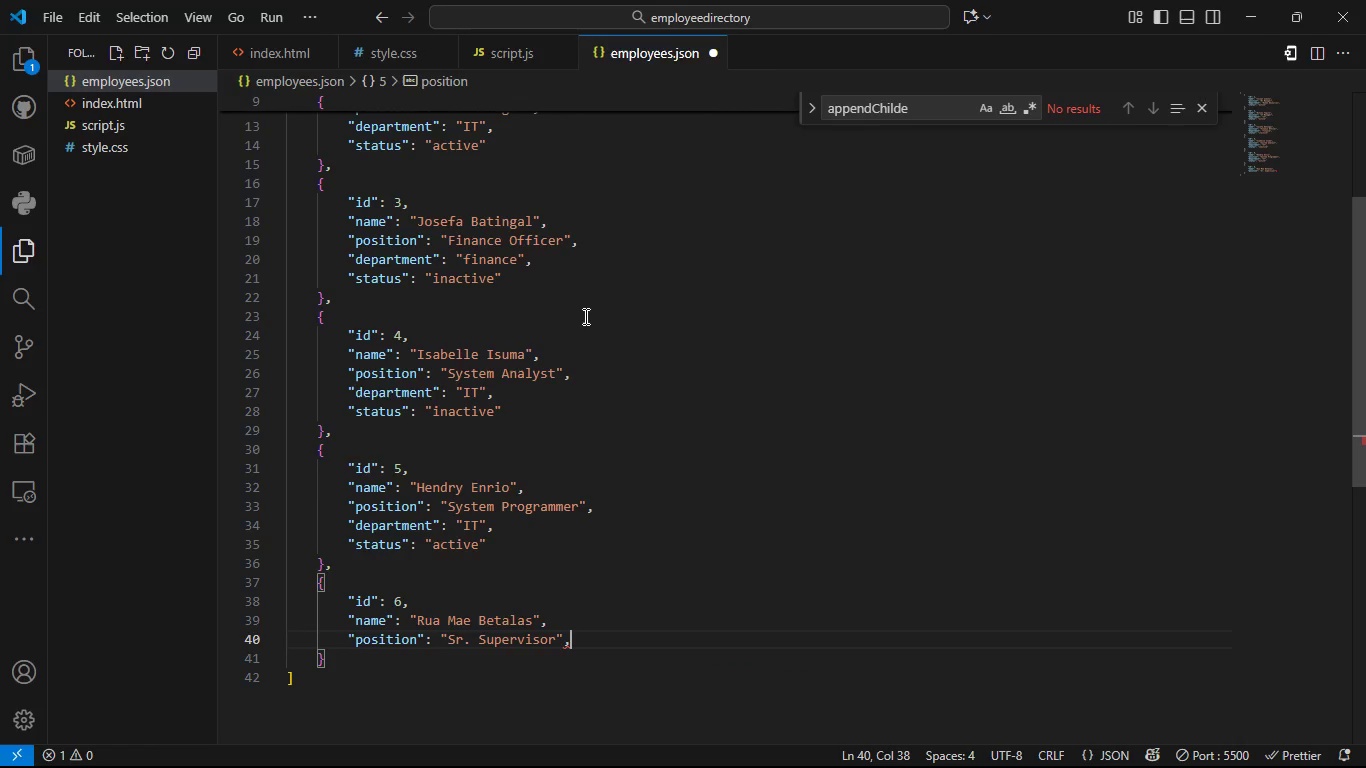 
key(Comma)
 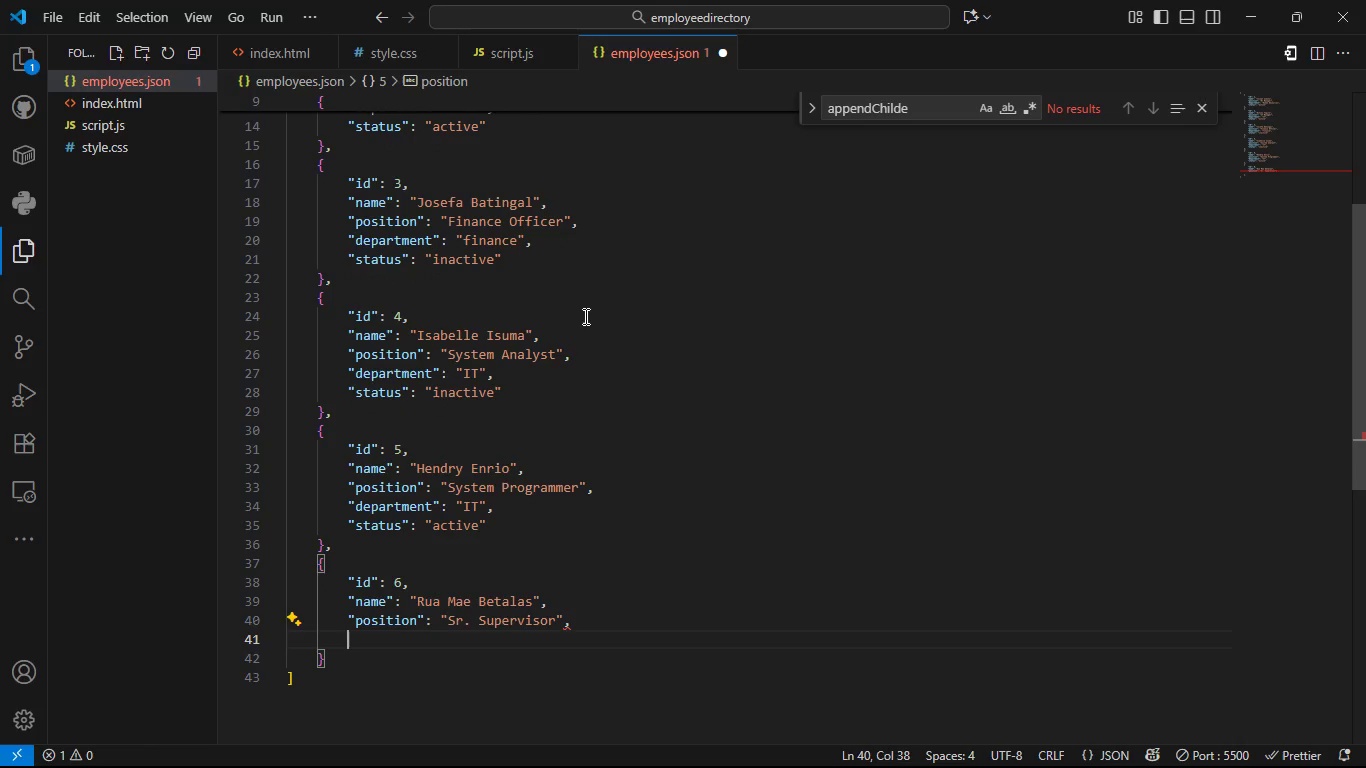 
key(Enter)
 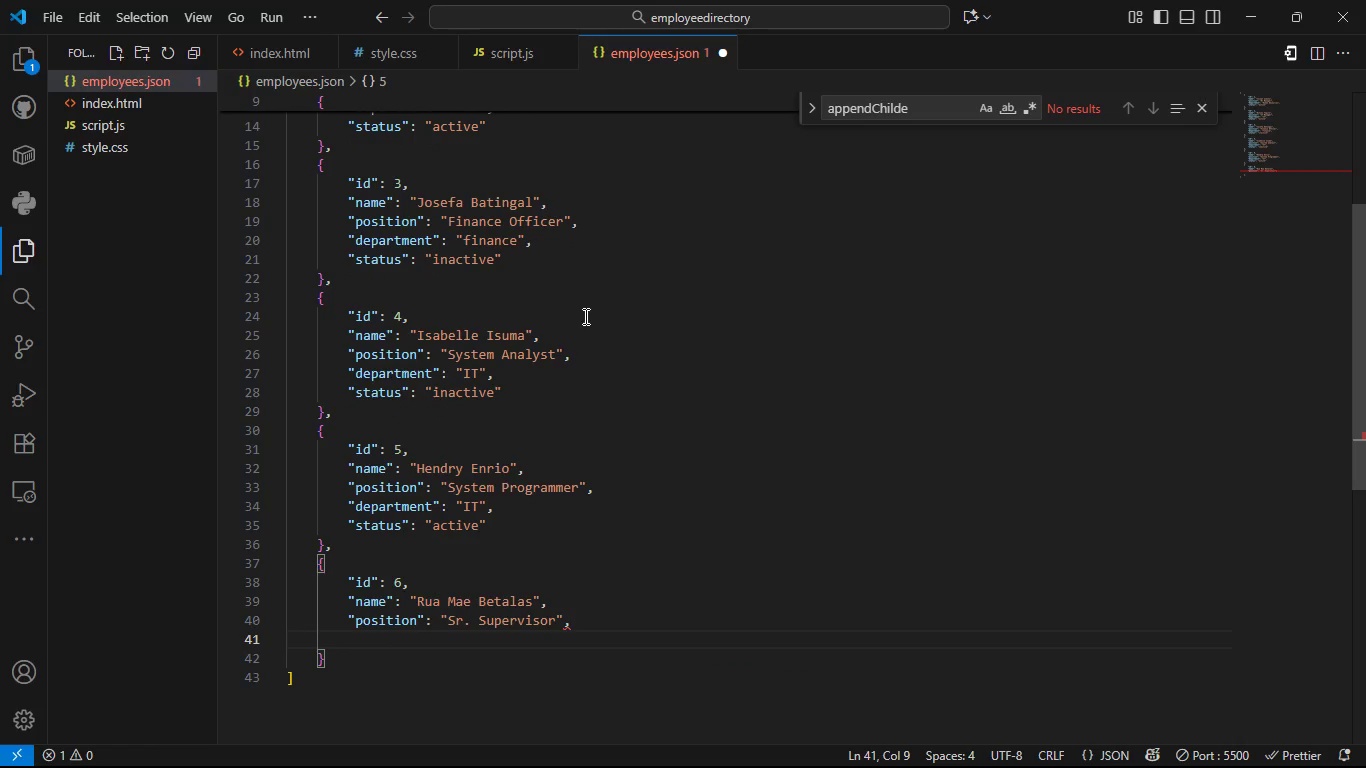 
type("departmenr)
key(Backspace)
type(t)
 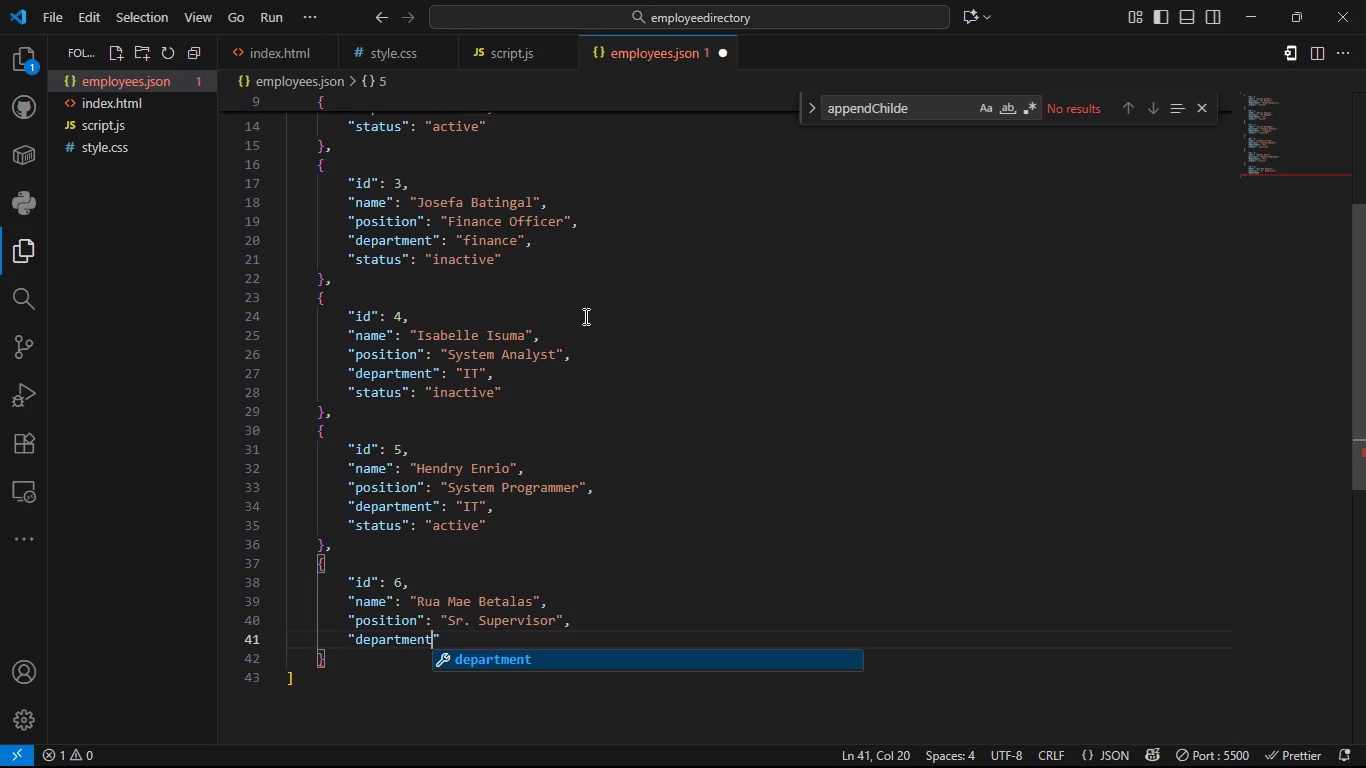 
key(ArrowRight)
 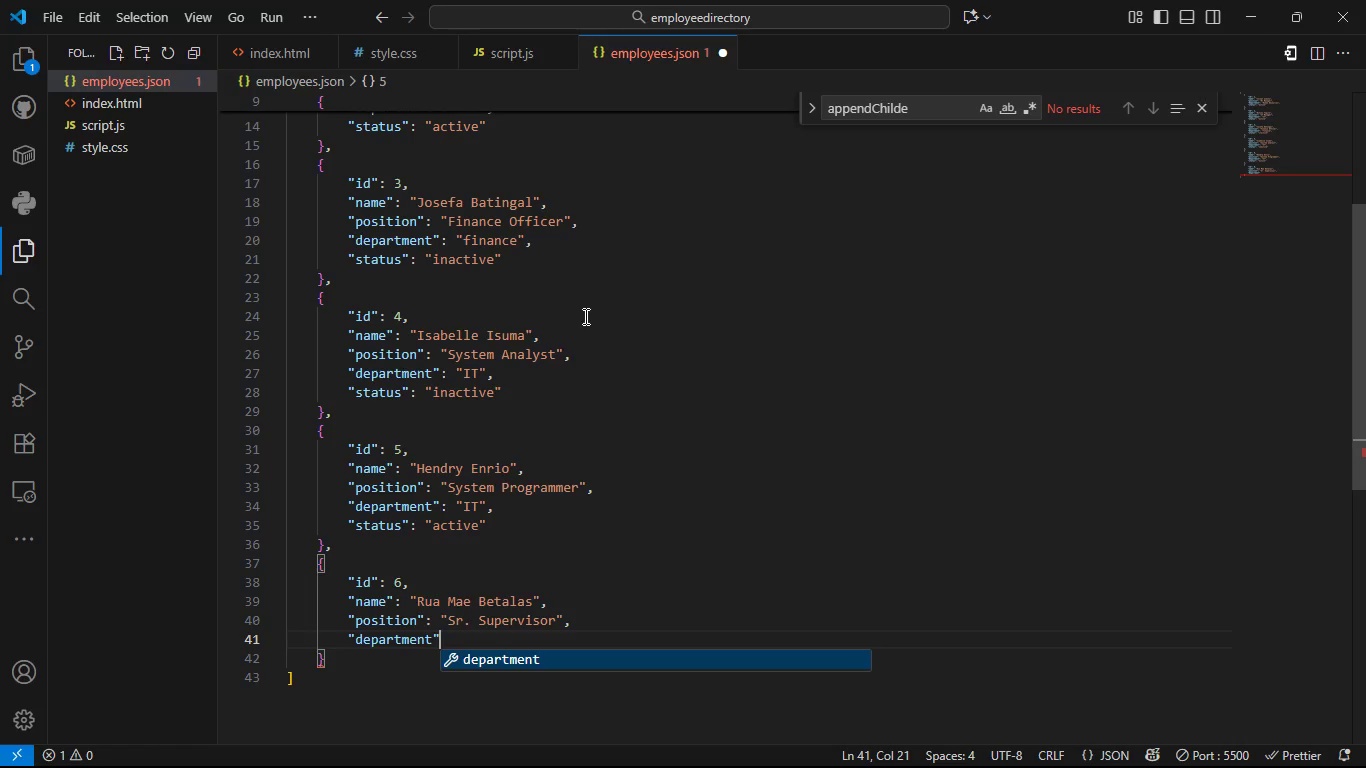 
key(Shift+Semicolon)
 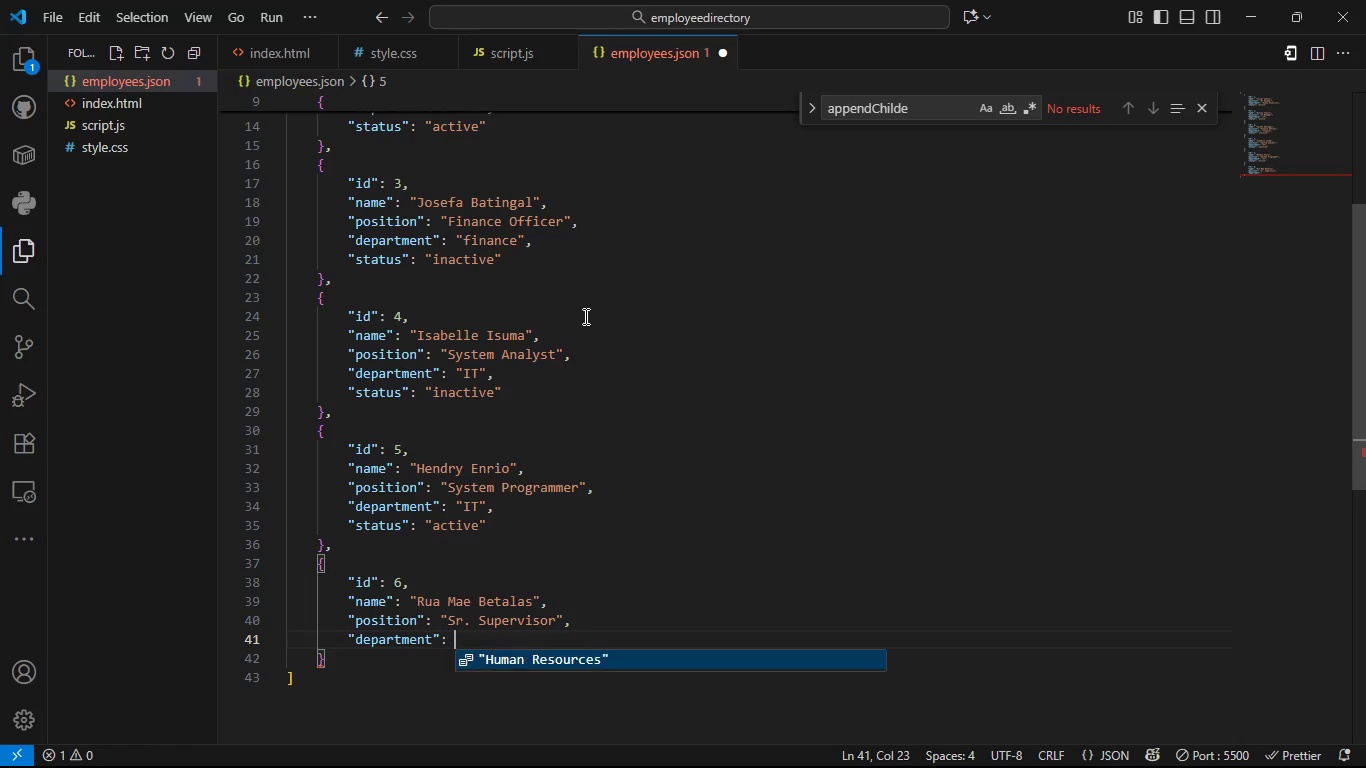 
key(Space)
 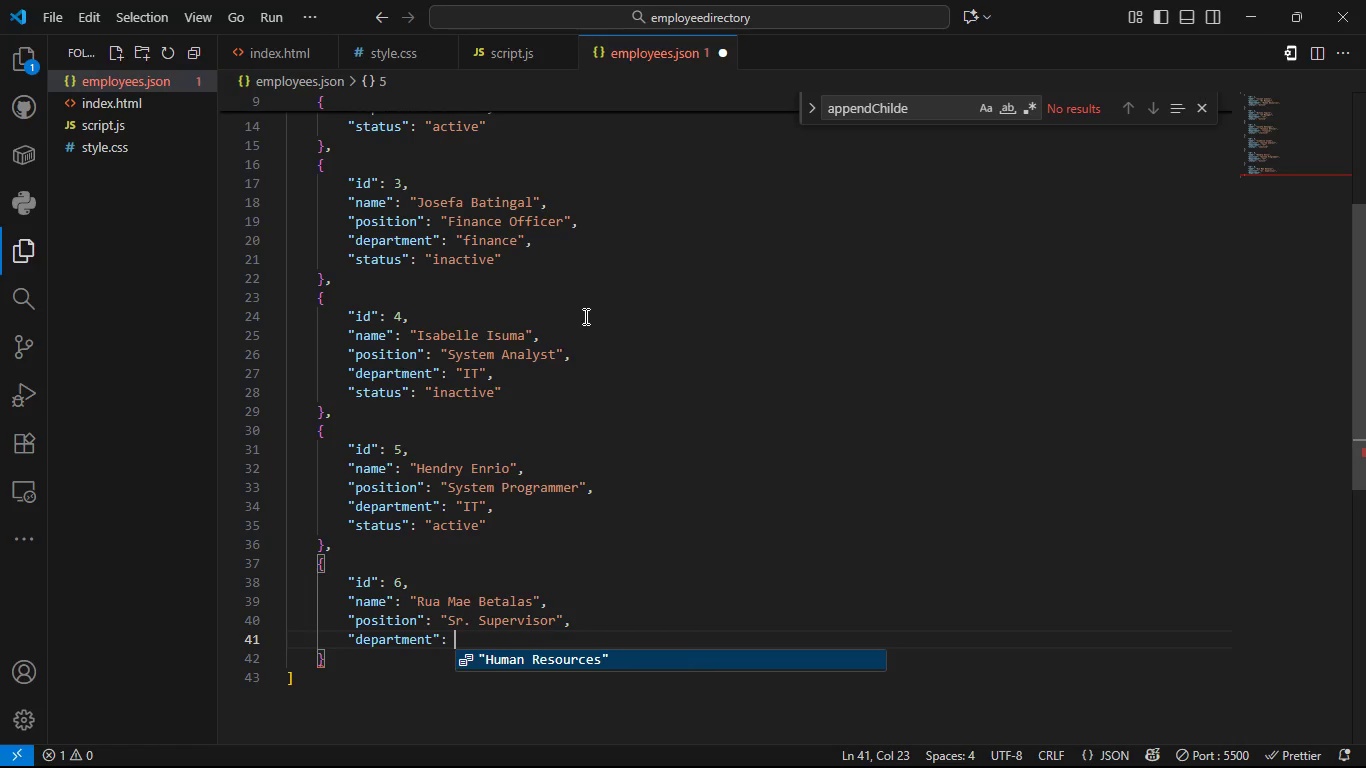 
key(Shift+Quote)
 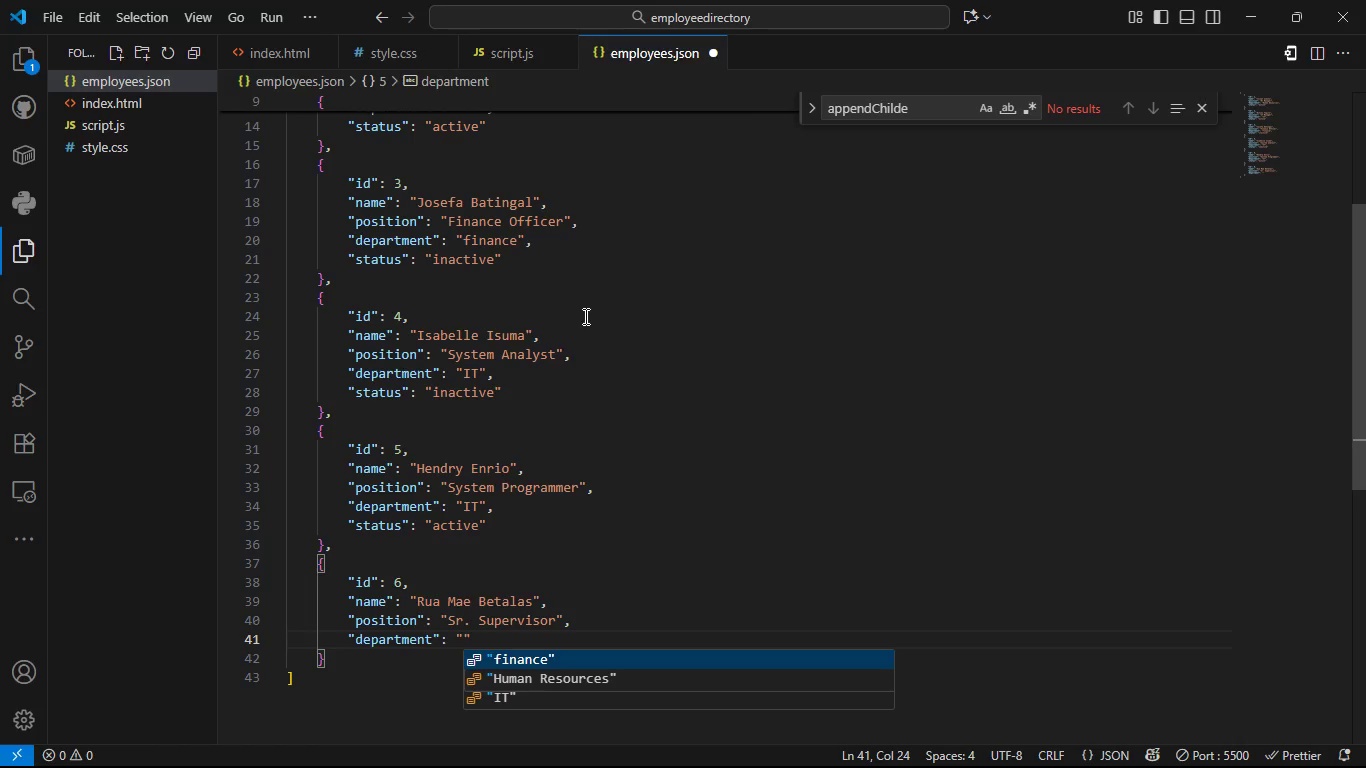 
hold_key(key=ShiftLeft, duration=1.52)
 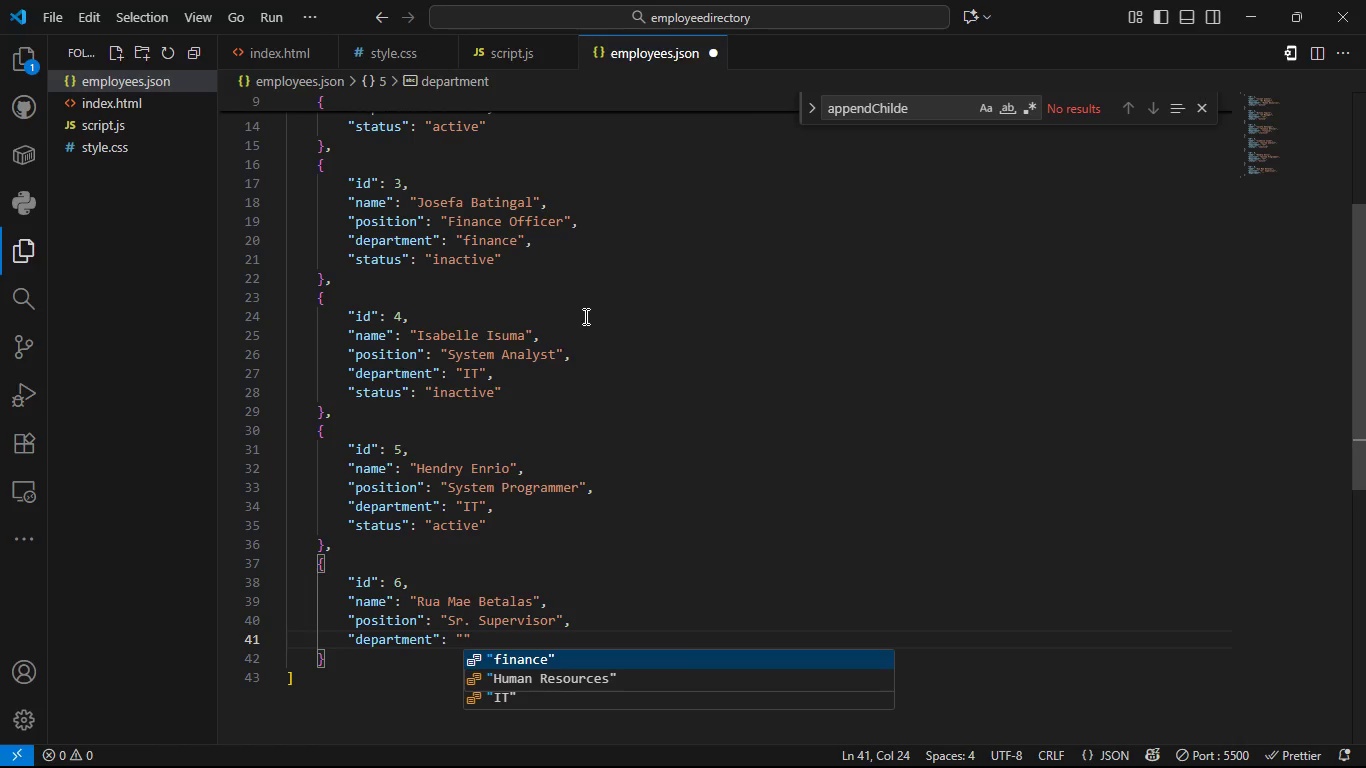 
hold_key(key=ShiftLeft, duration=1.5)
 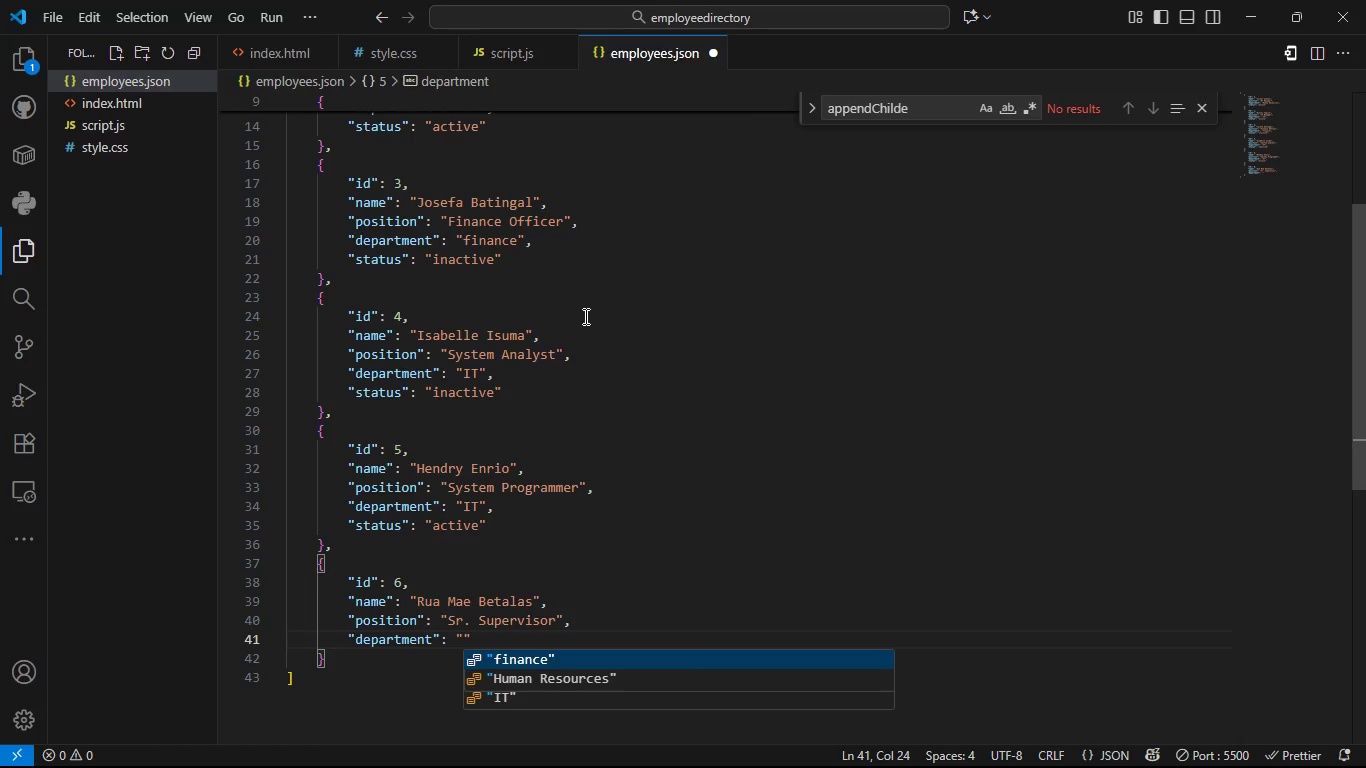 
hold_key(key=ShiftLeft, duration=1.35)
 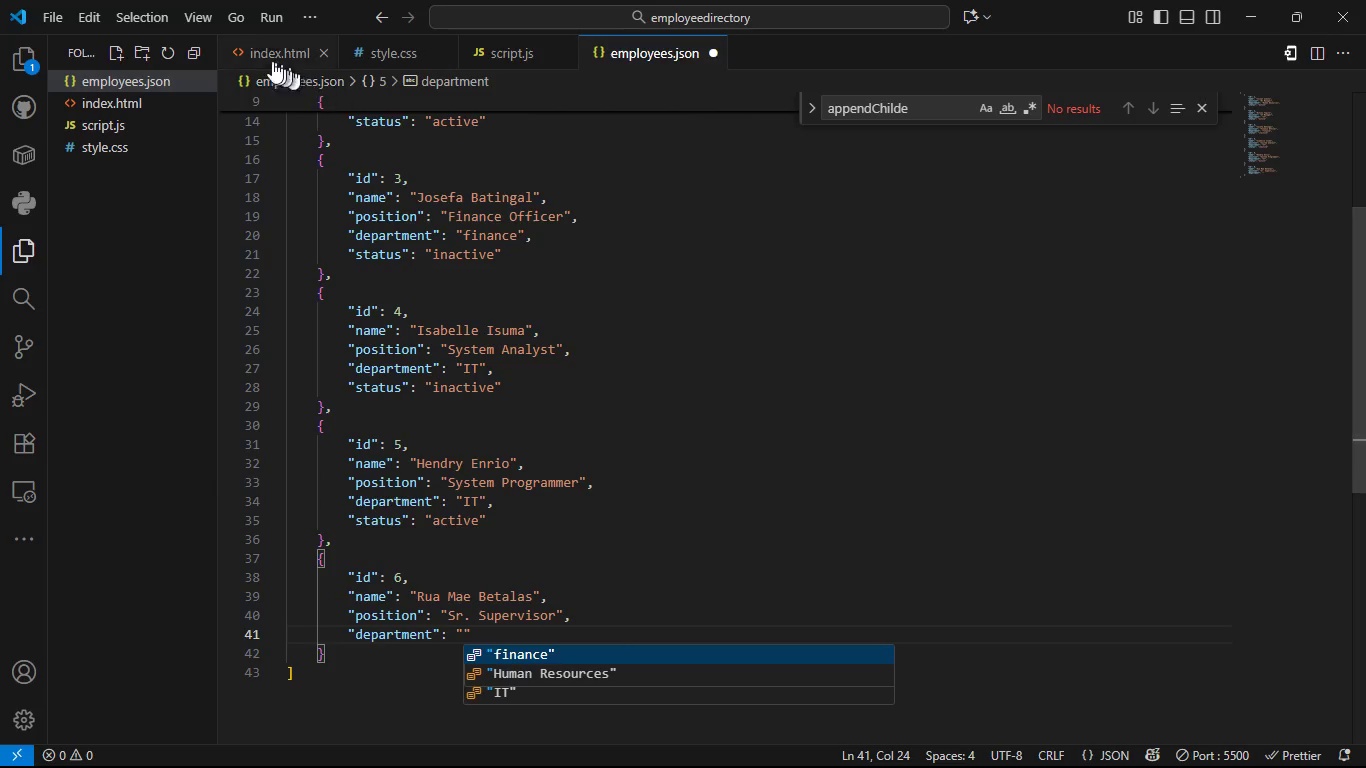 
left_click([251, 40])
 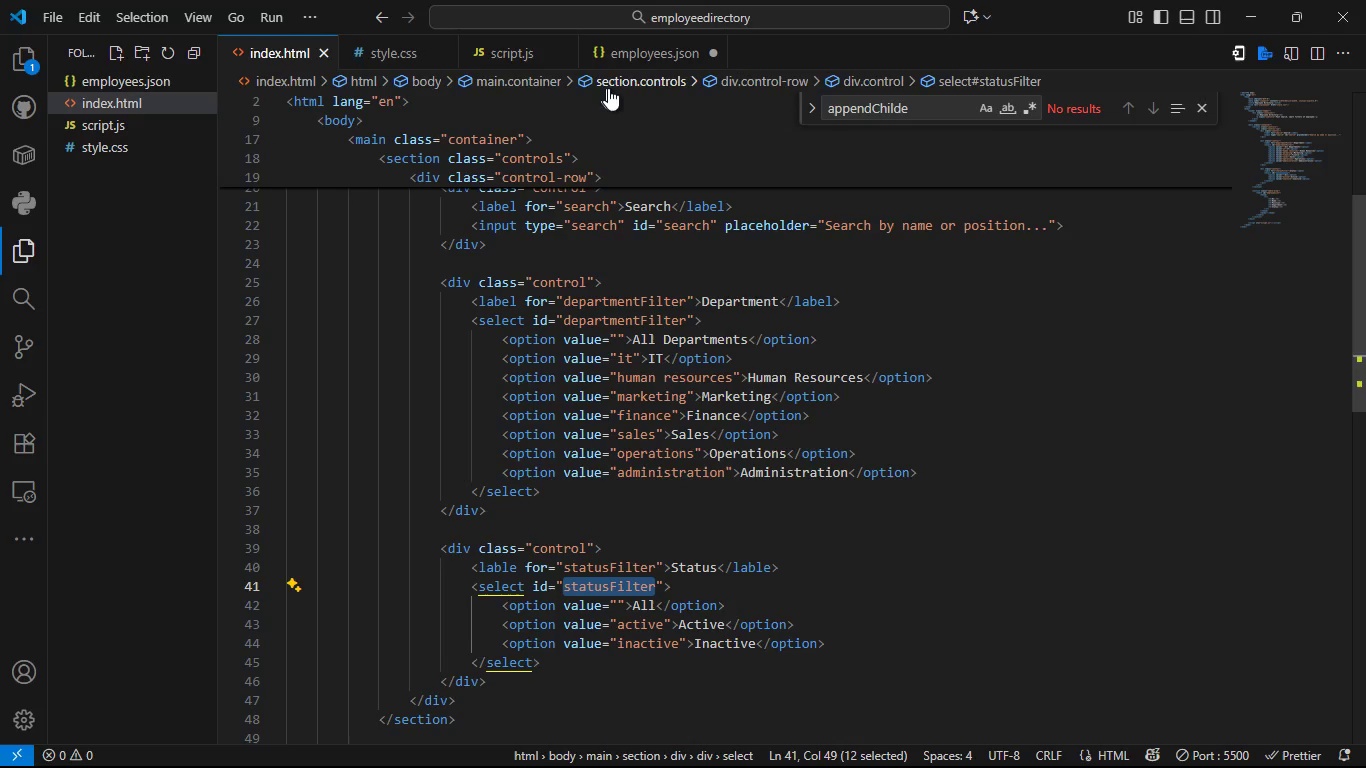 
left_click([631, 56])
 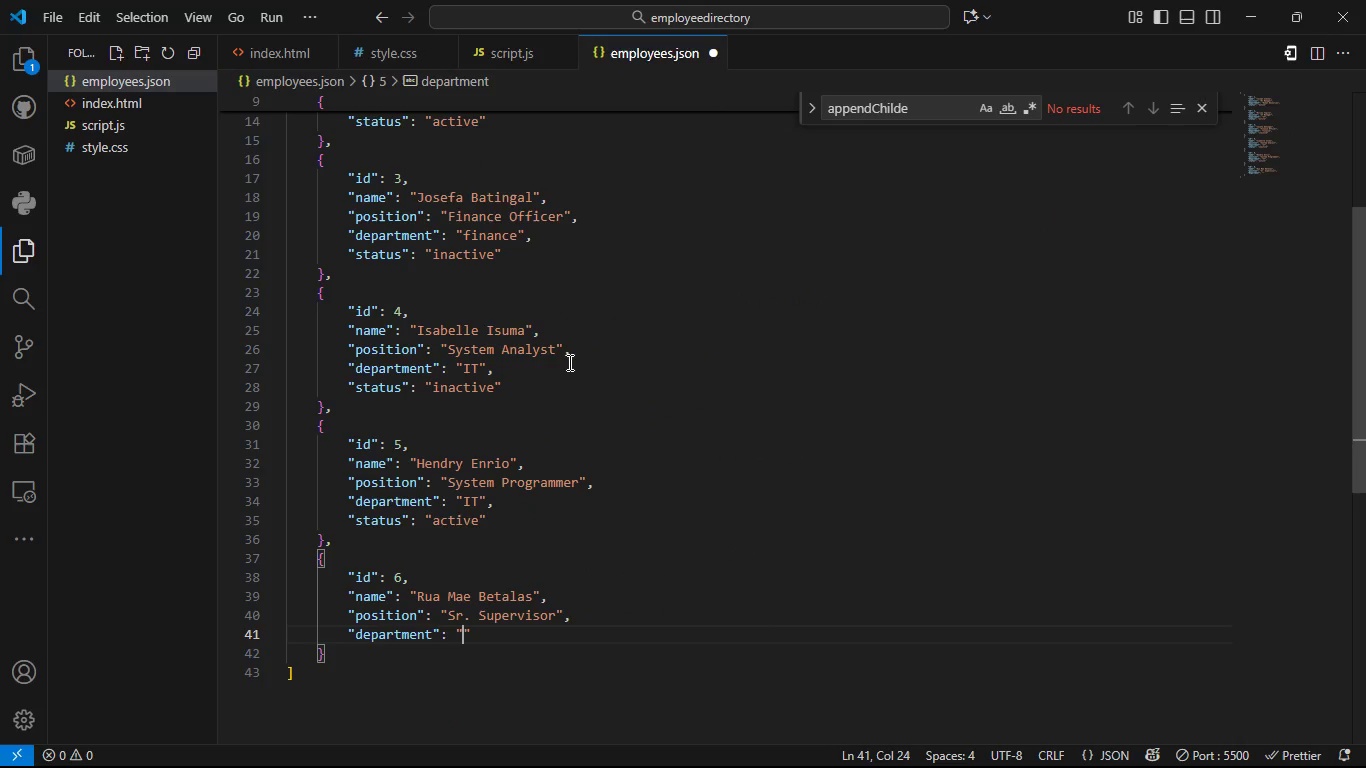 
hold_key(key=ShiftLeft, duration=0.5)
 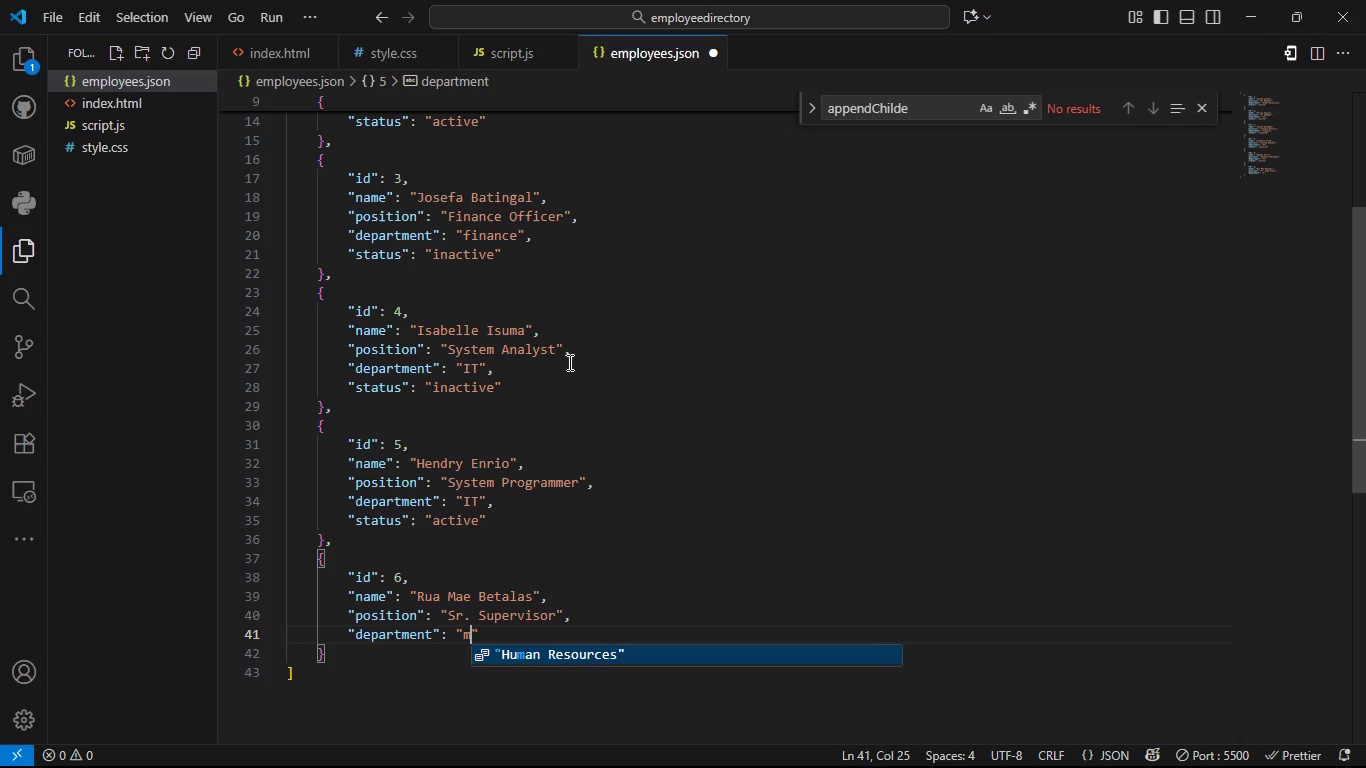 
type(mar)
key(Tab)
key(Tab)
 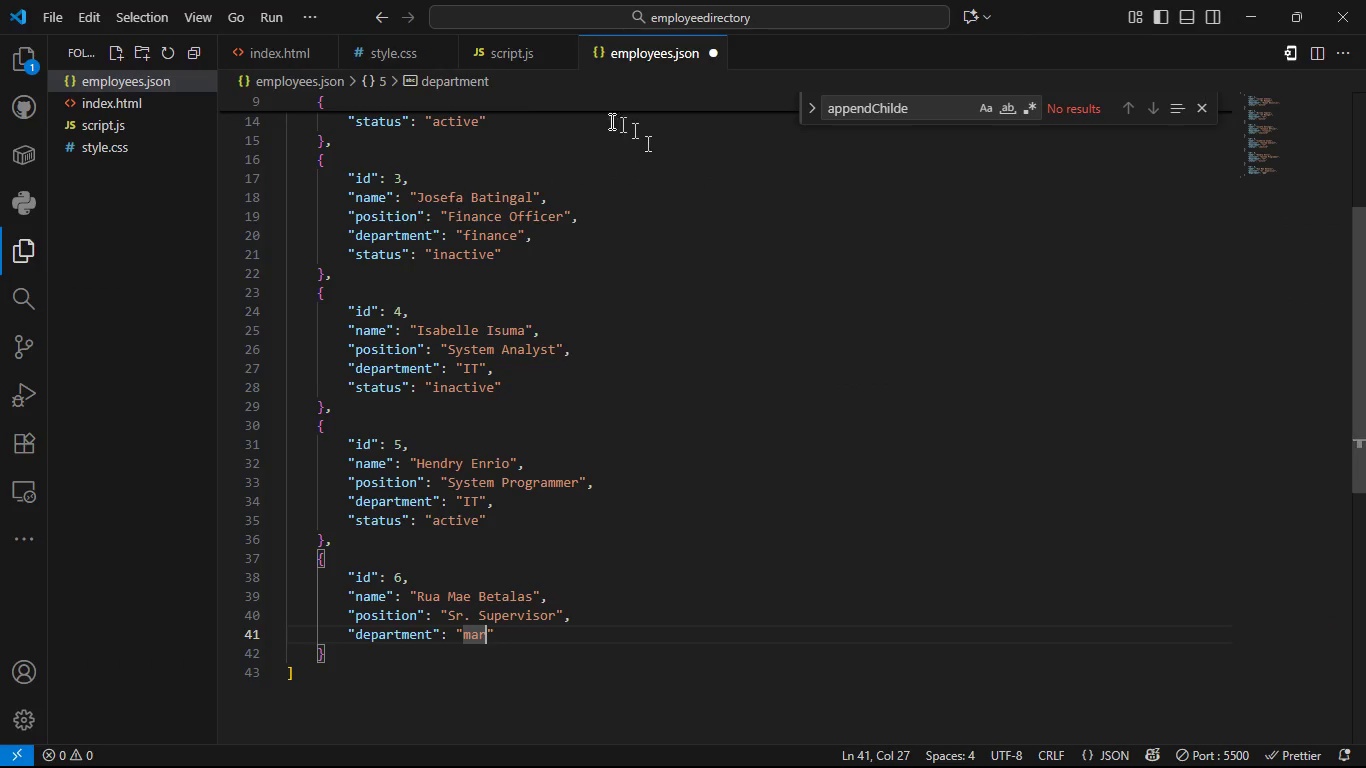 
hold_key(key=AltLeft, duration=0.44)
 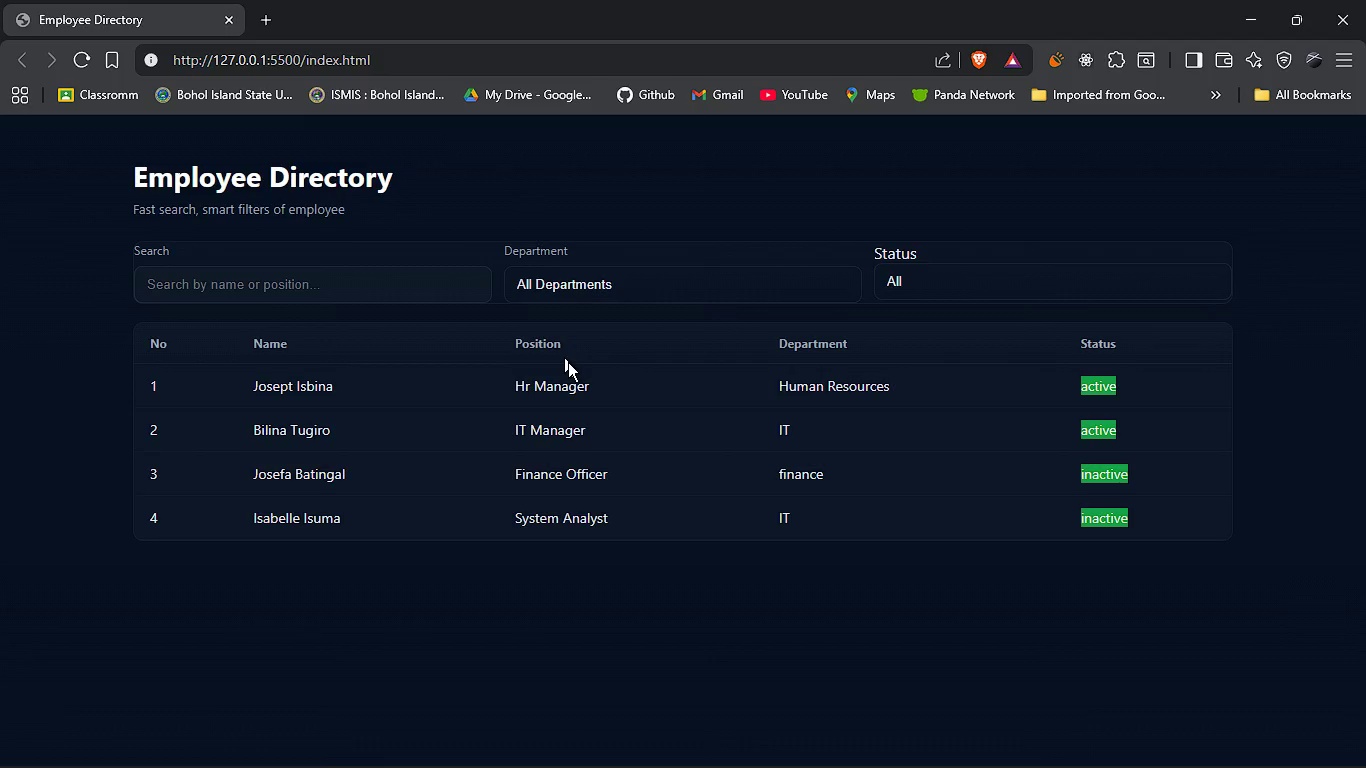 
hold_key(key=AltLeft, duration=0.4)
 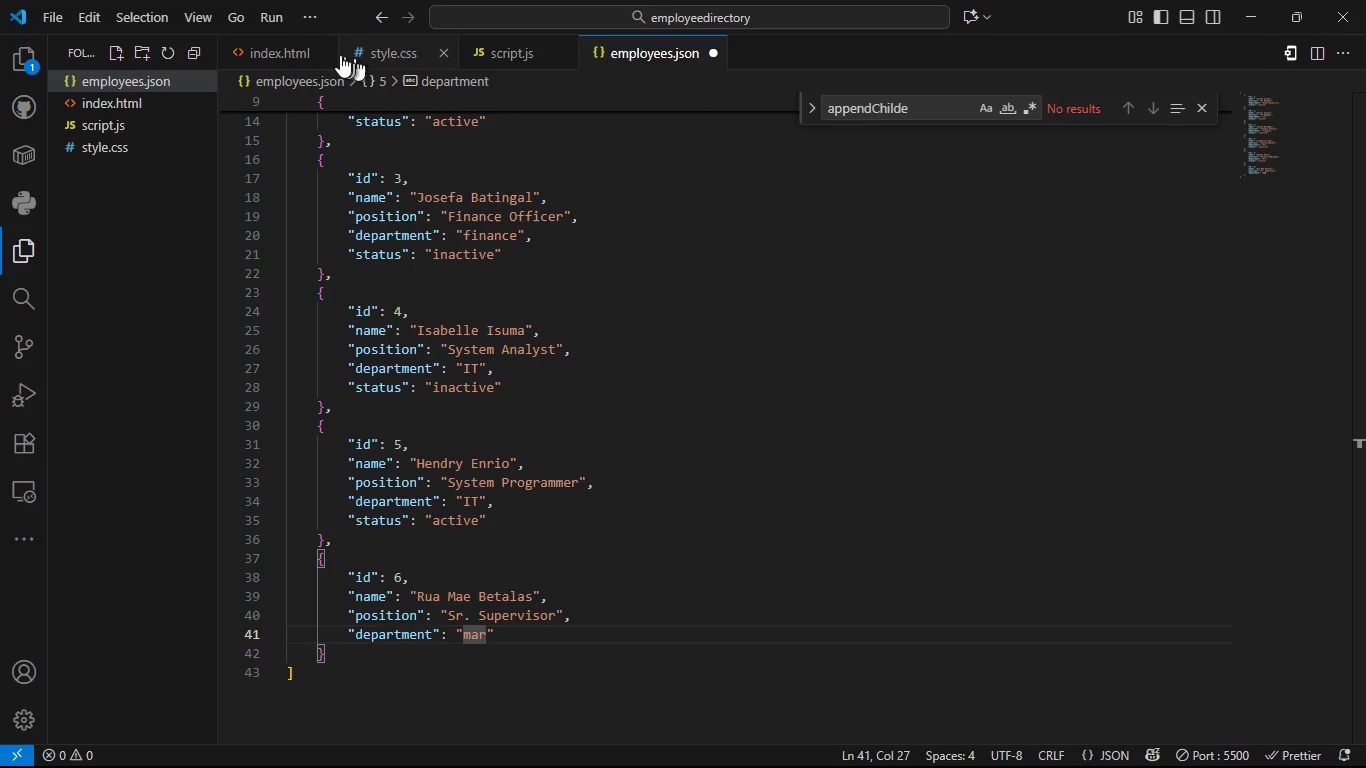 
left_click([289, 51])
 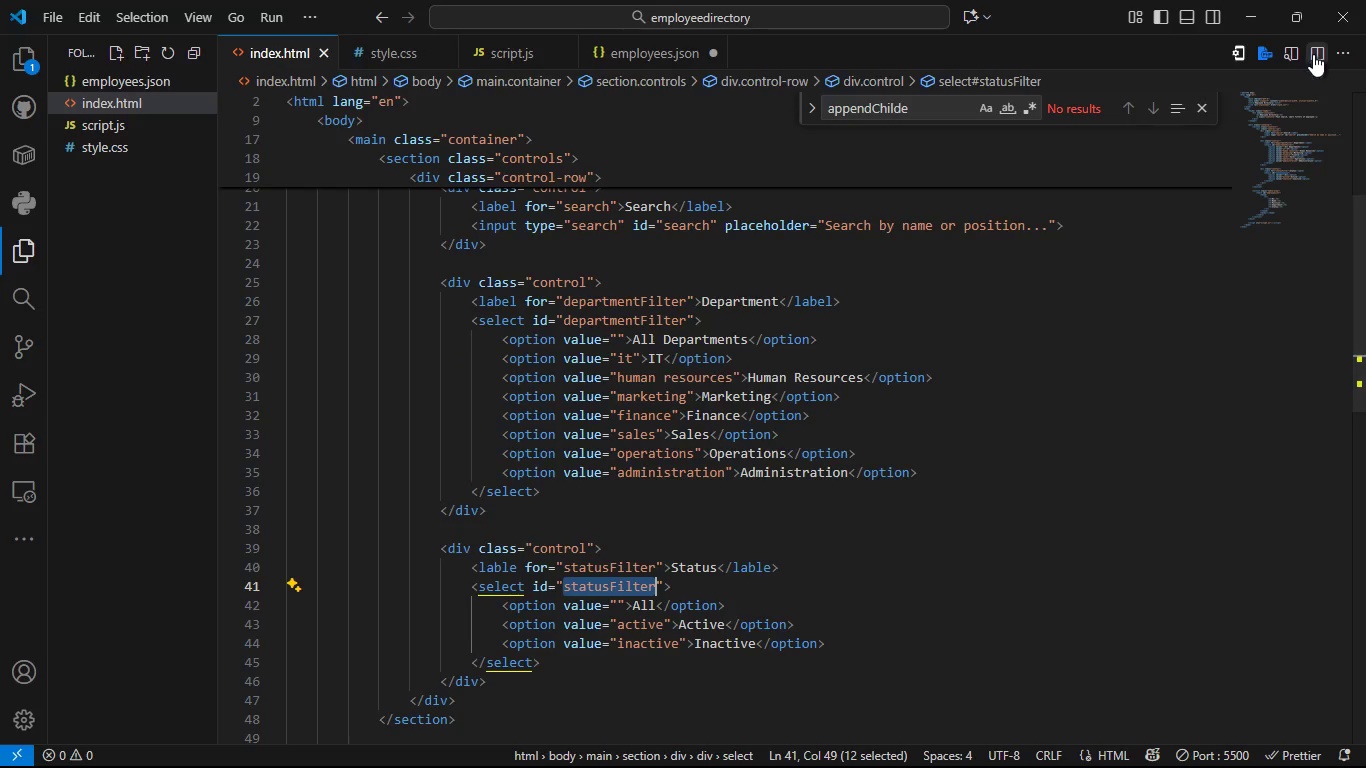 
left_click([1313, 54])
 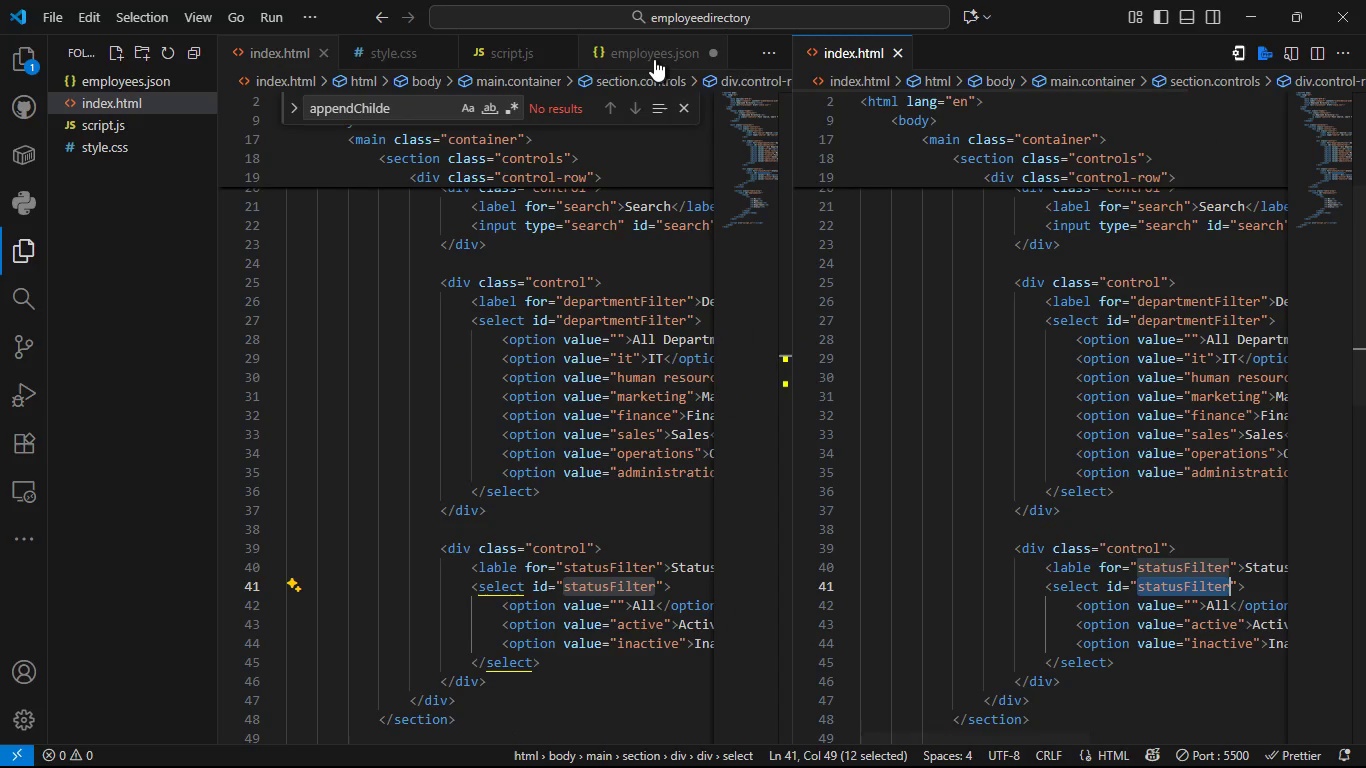 
left_click([654, 59])
 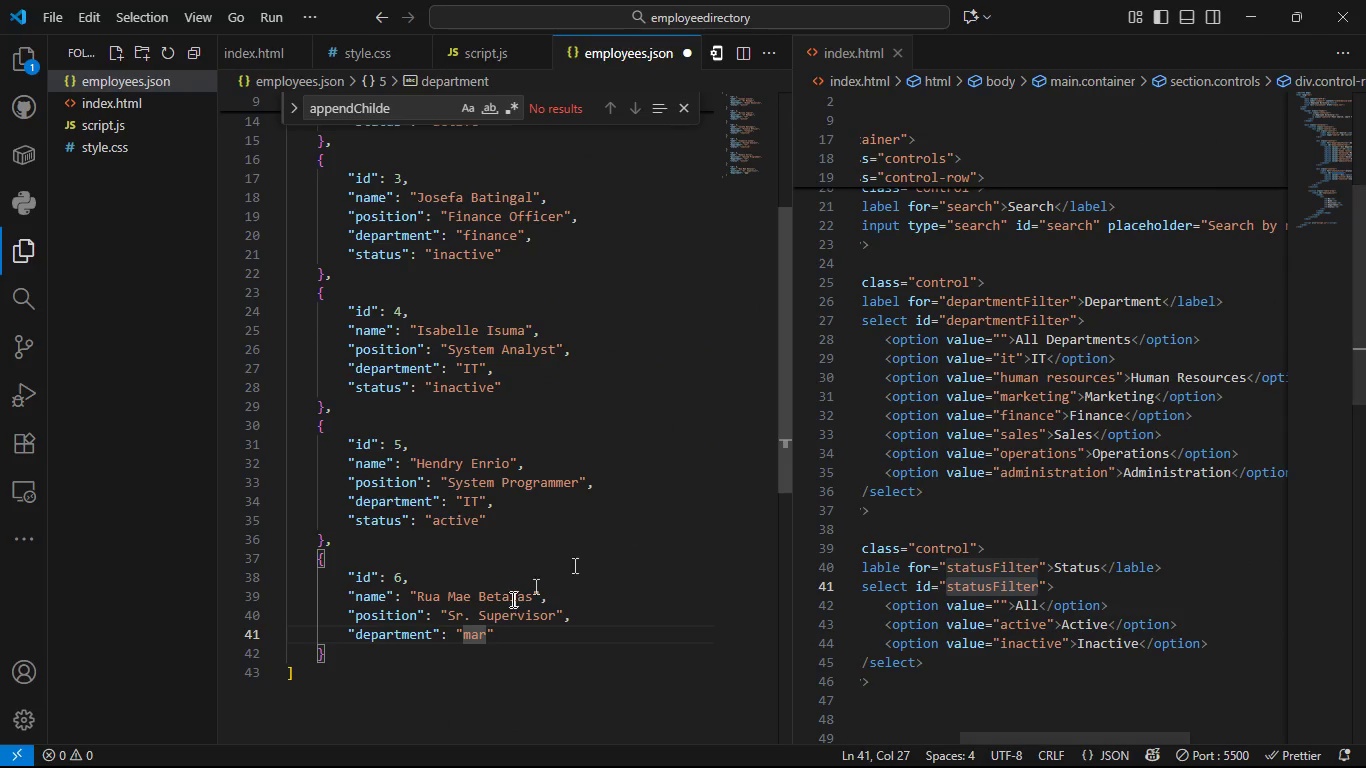 
wait(5.15)
 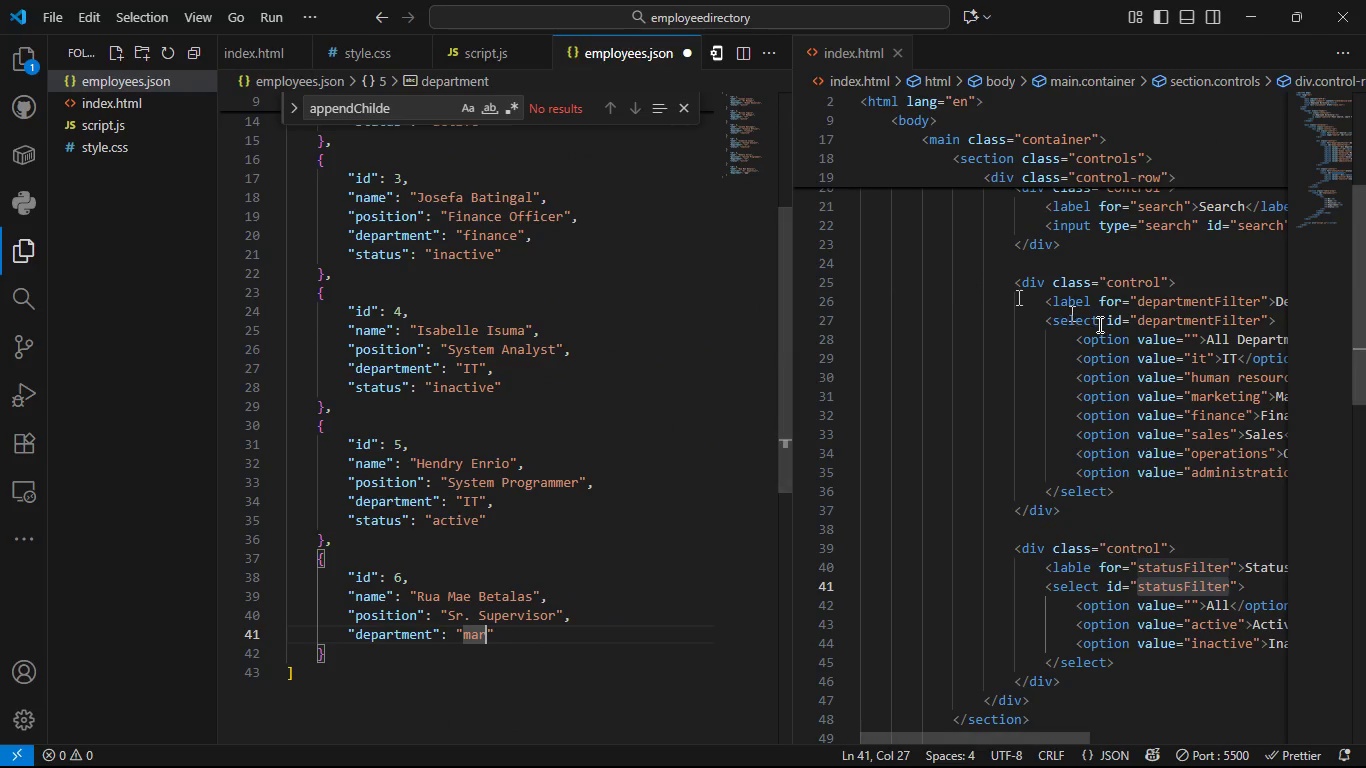 
left_click([483, 637])
 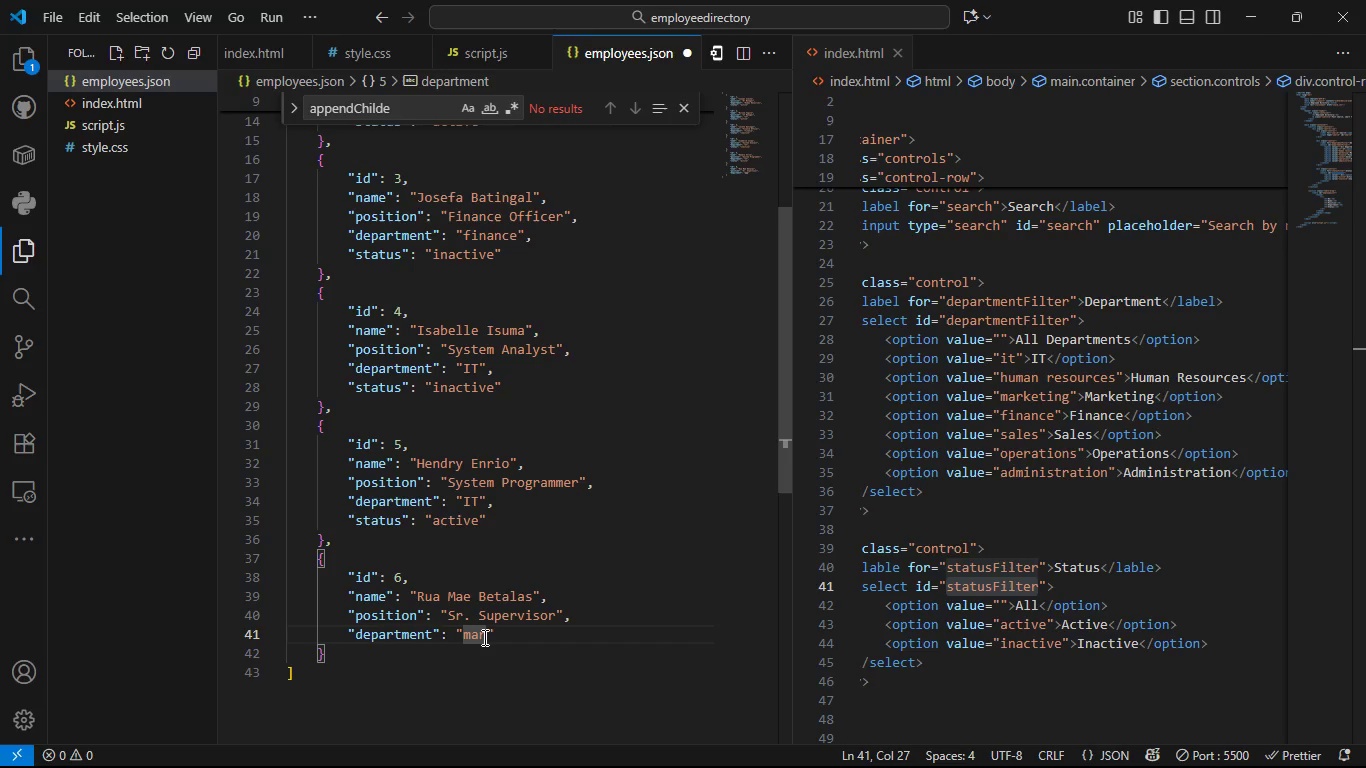 
type(keting)
 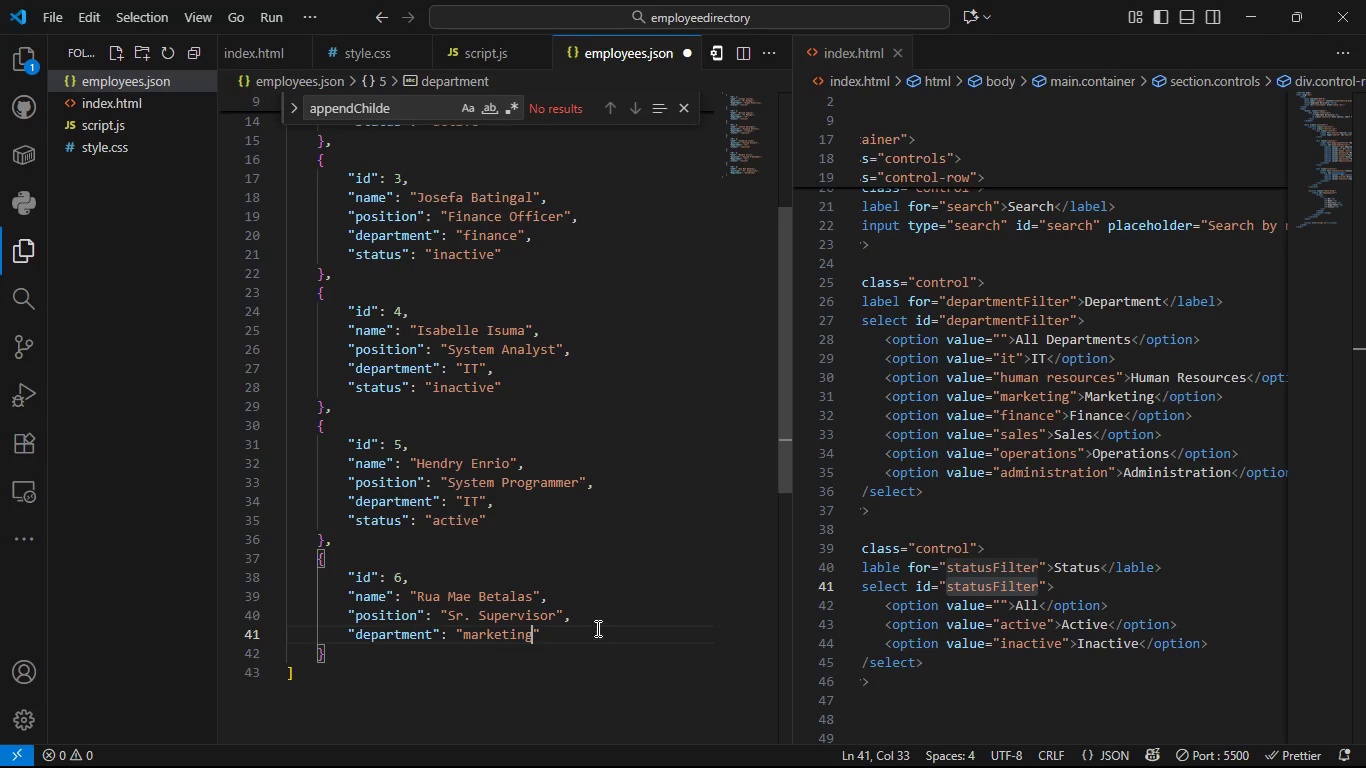 
left_click([596, 628])
 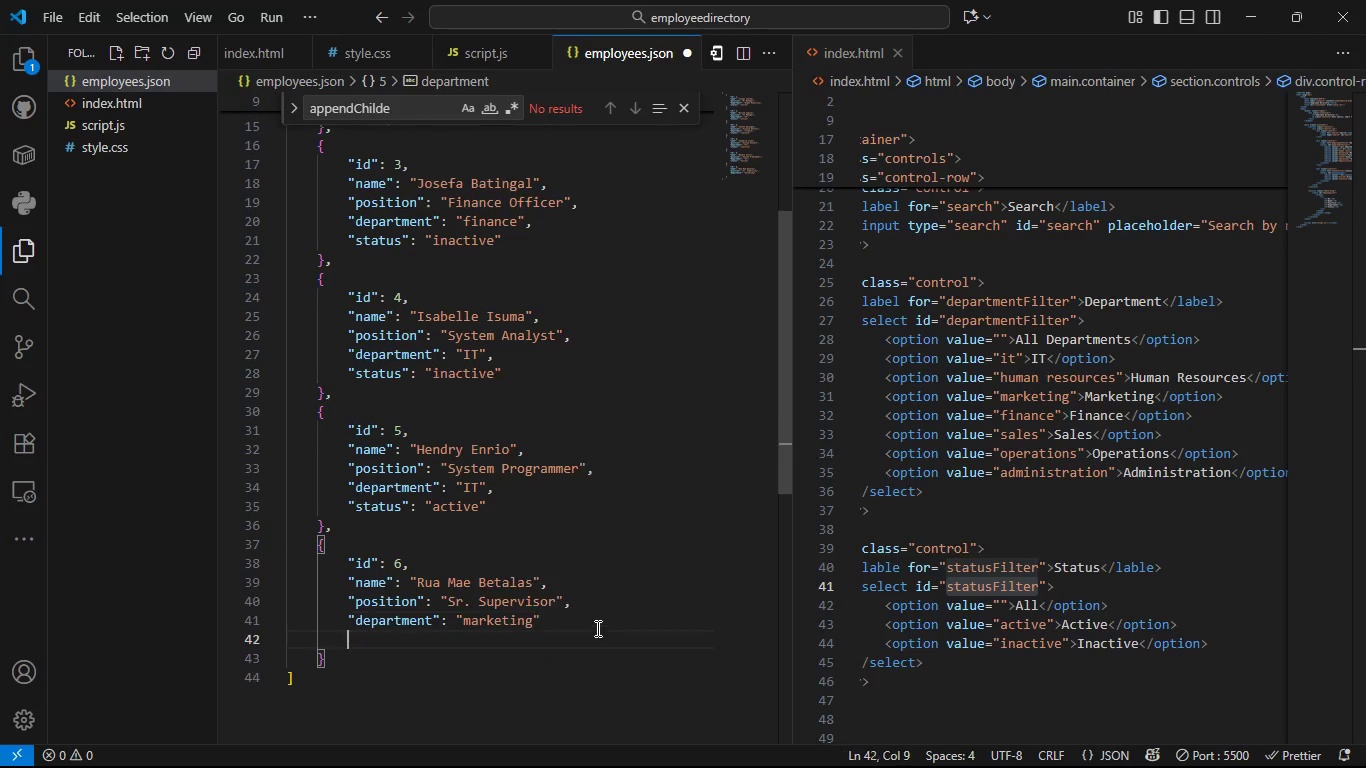 
key(Enter)
 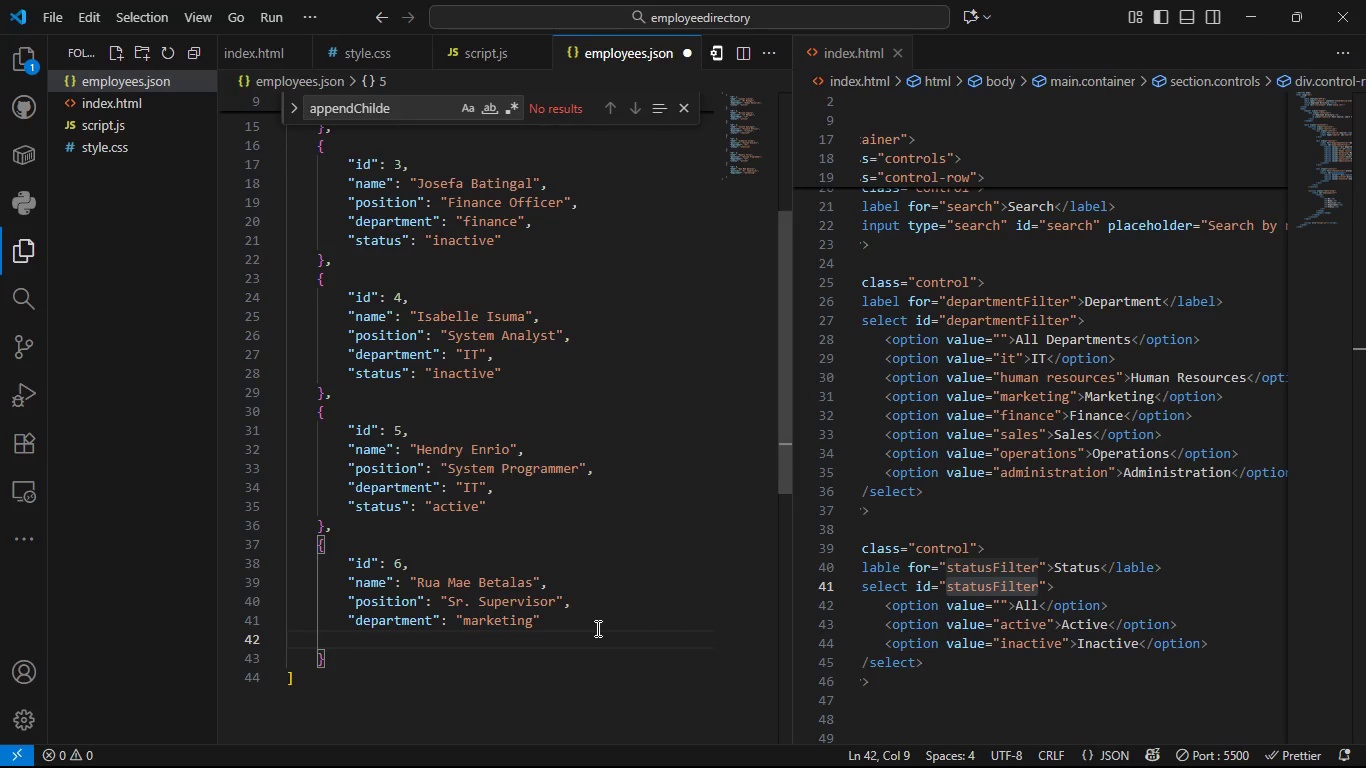 
key(Shift+Quote)
 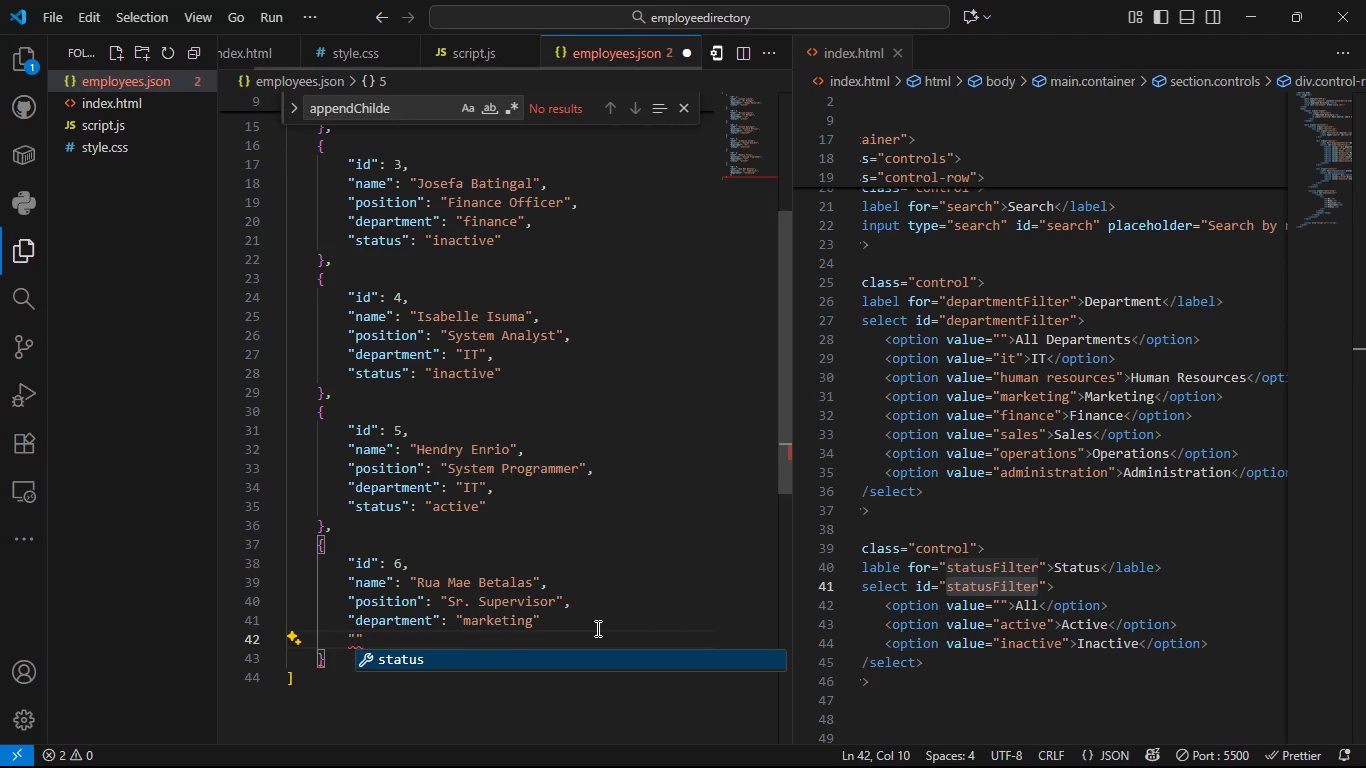 
key(S)
 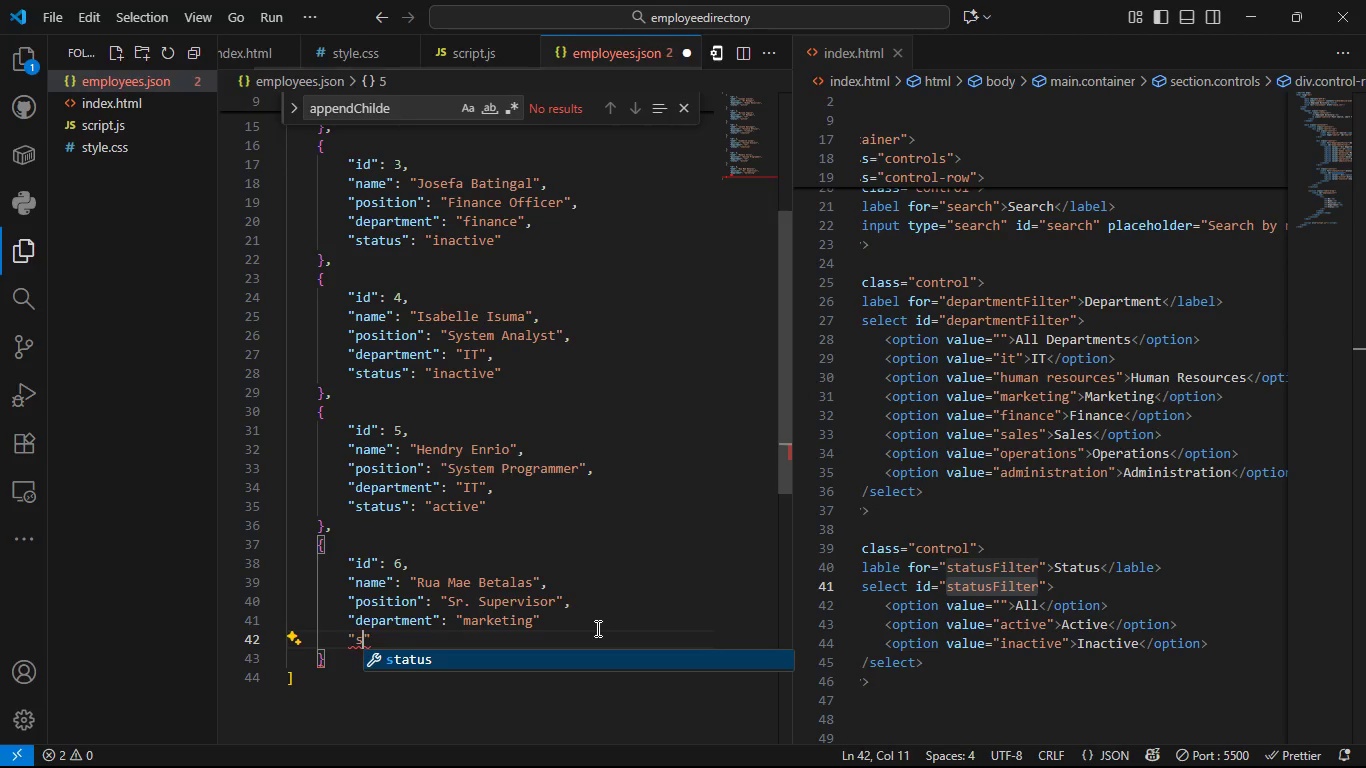 
key(Backspace)
 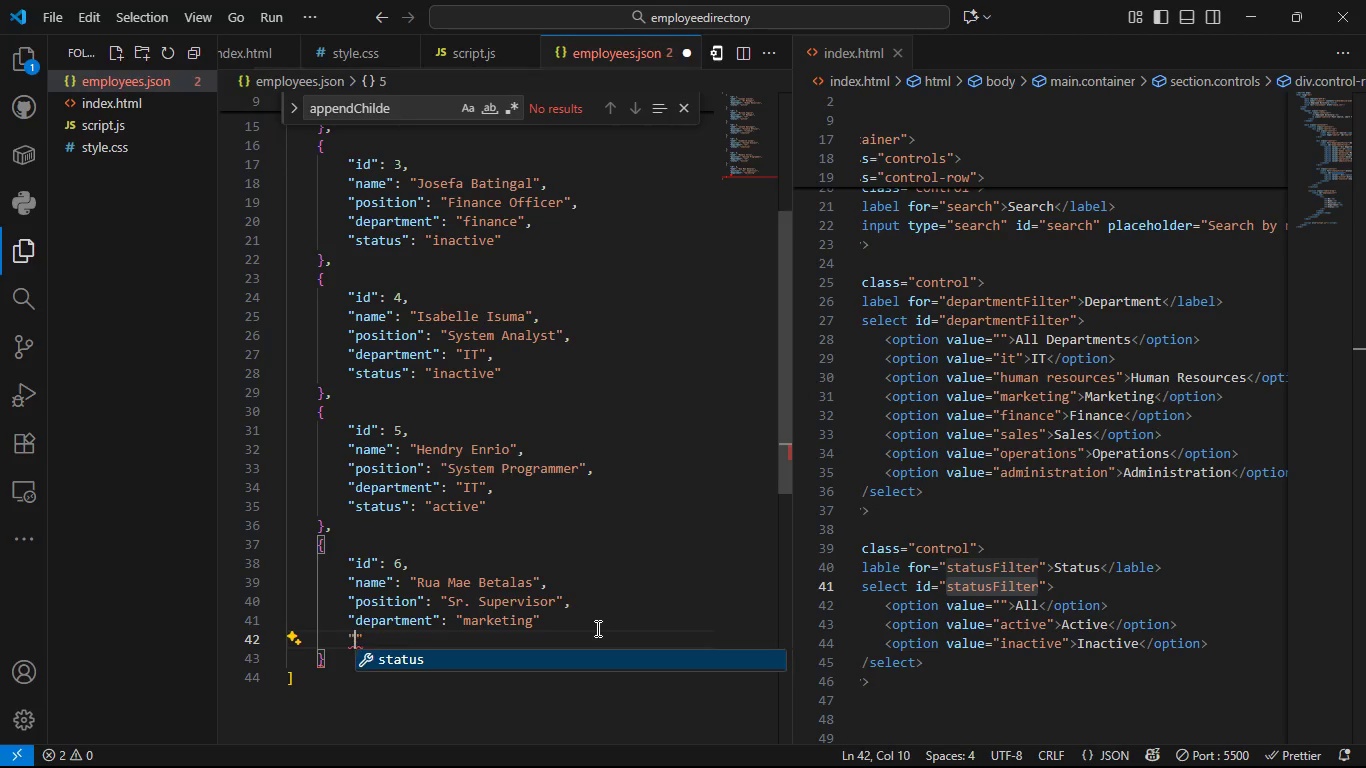 
key(Backspace)
 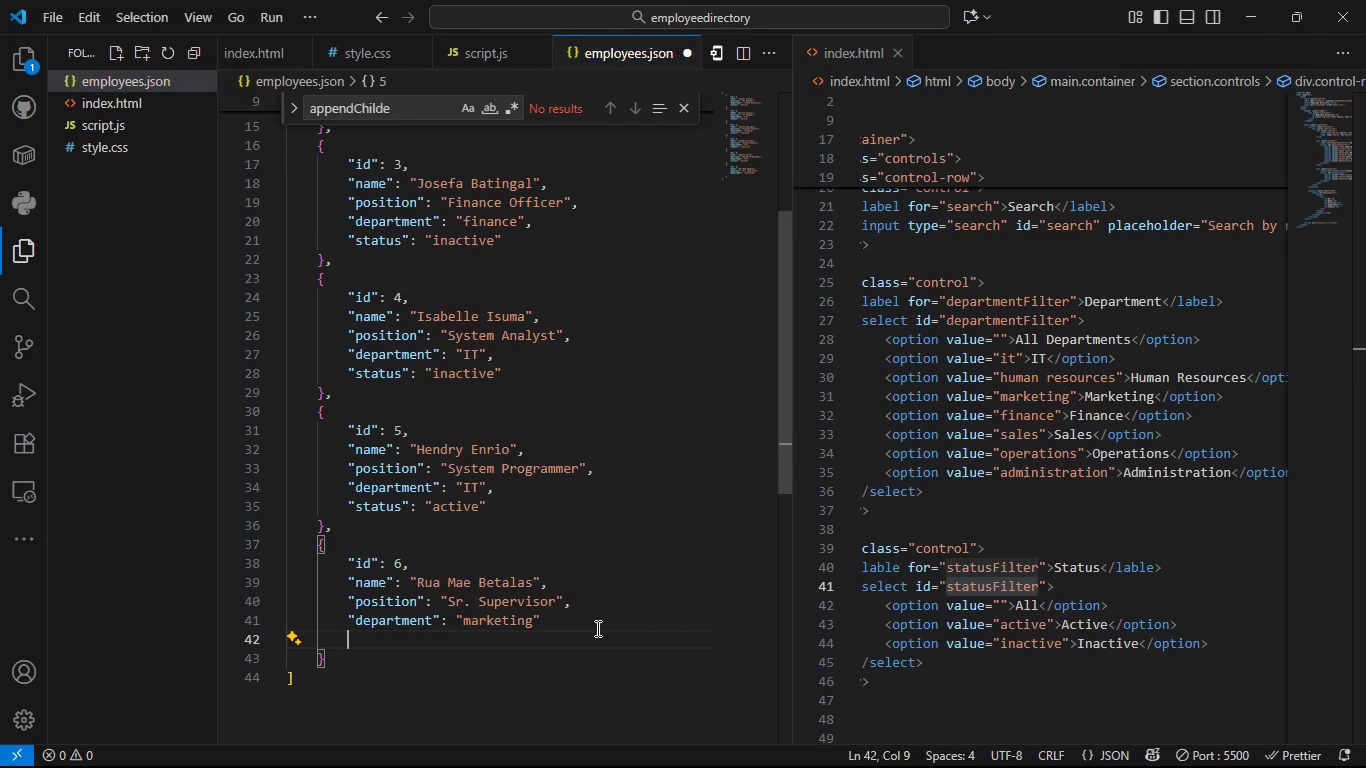 
key(Backspace)
 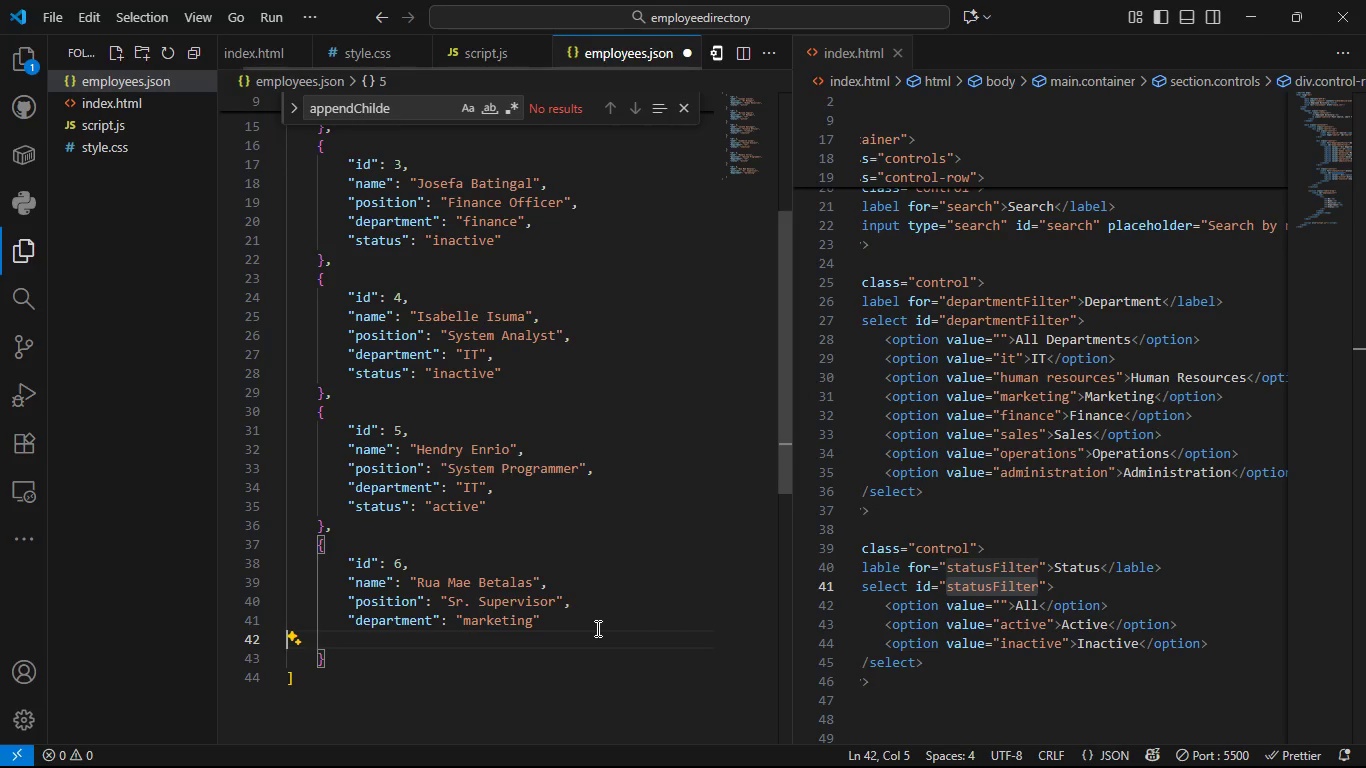 
key(Backspace)
 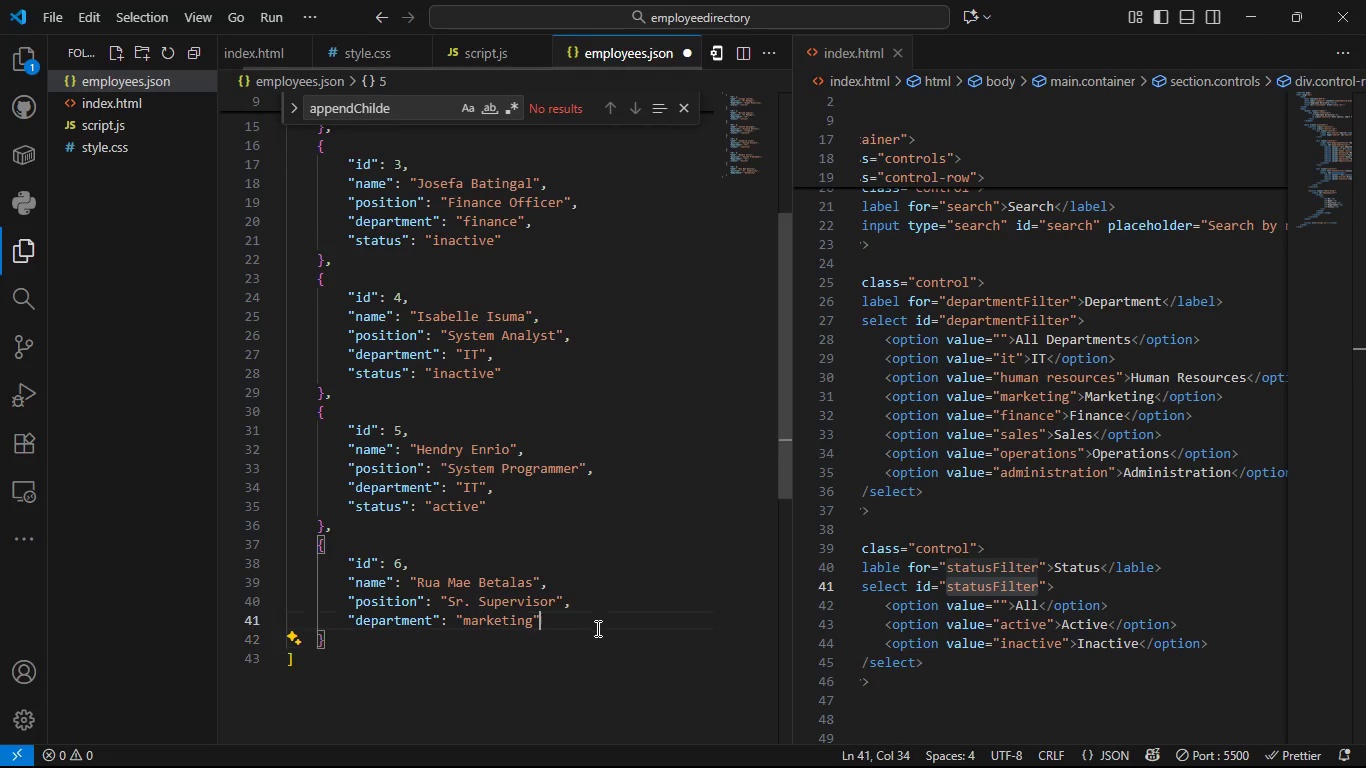 
key(Backspace)
 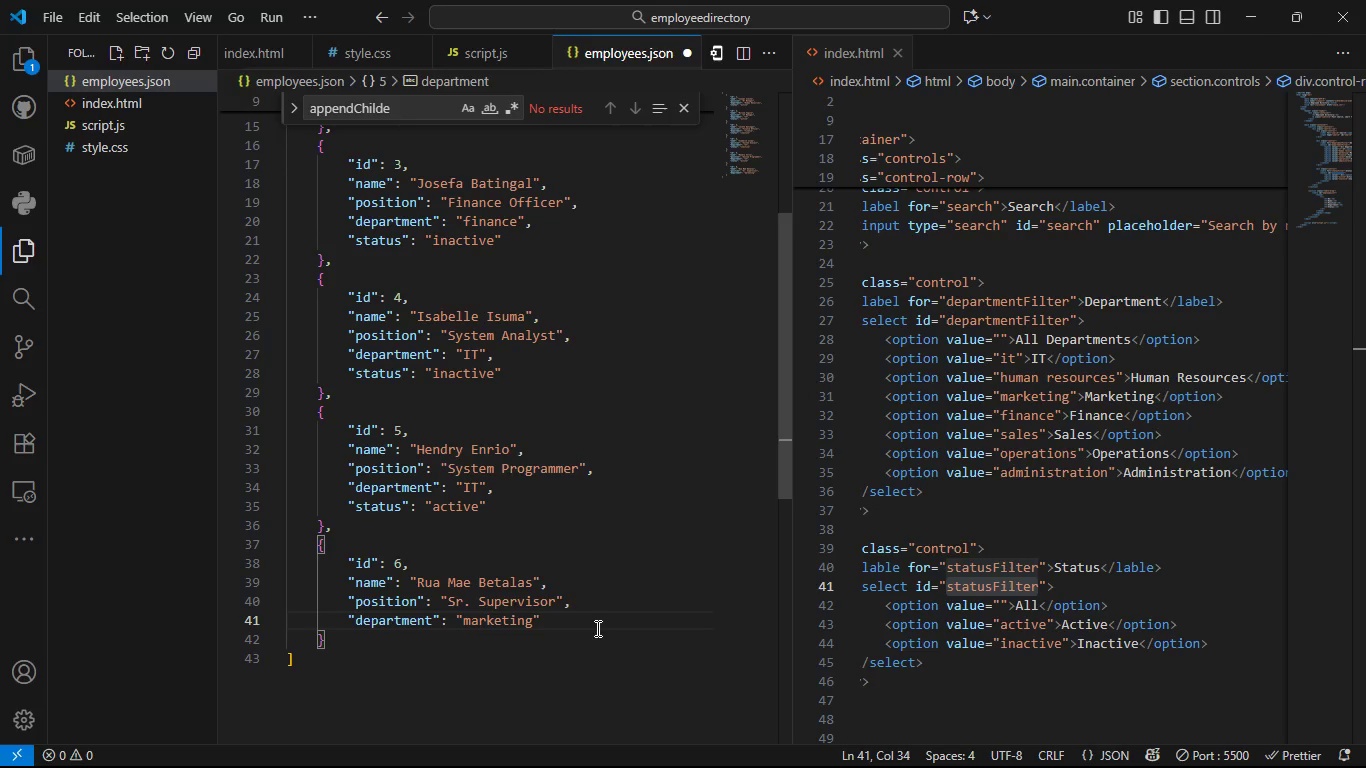 
key(Comma)
 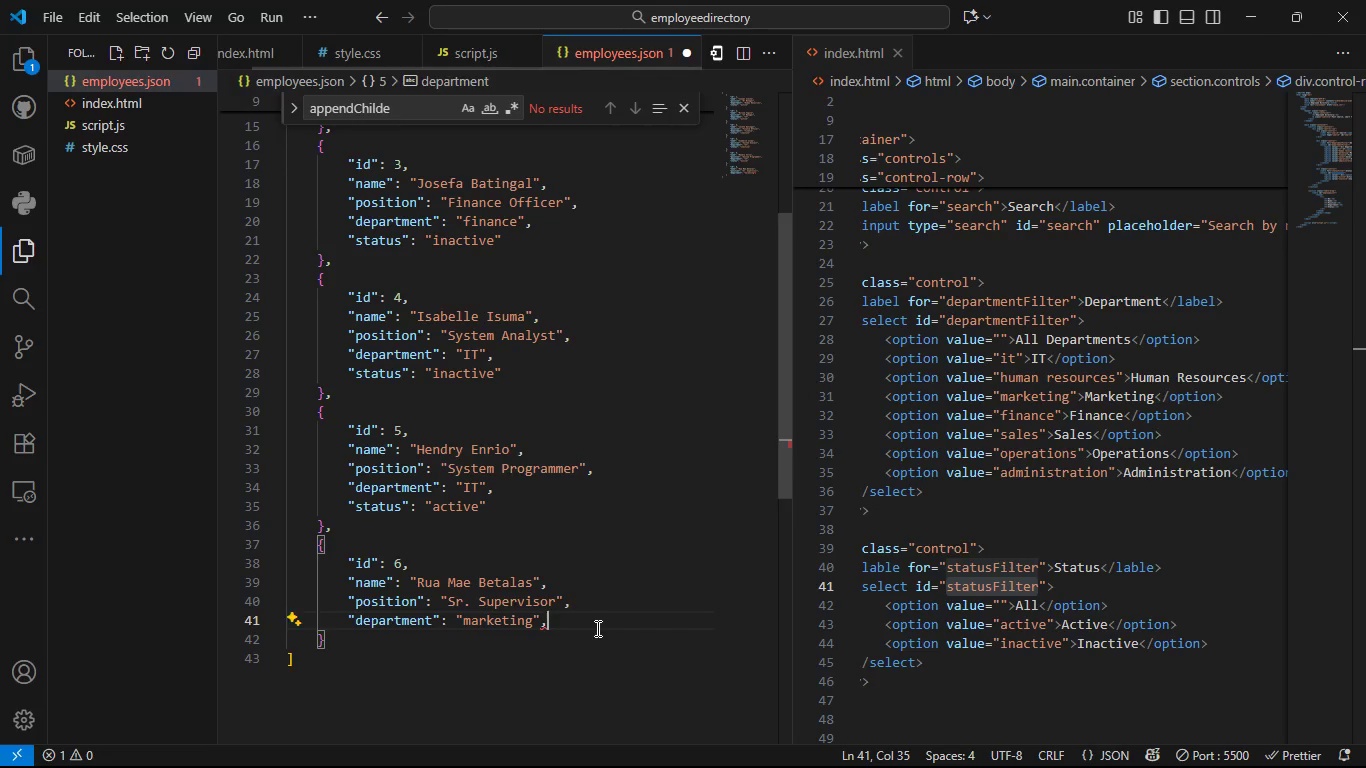 
key(Enter)
 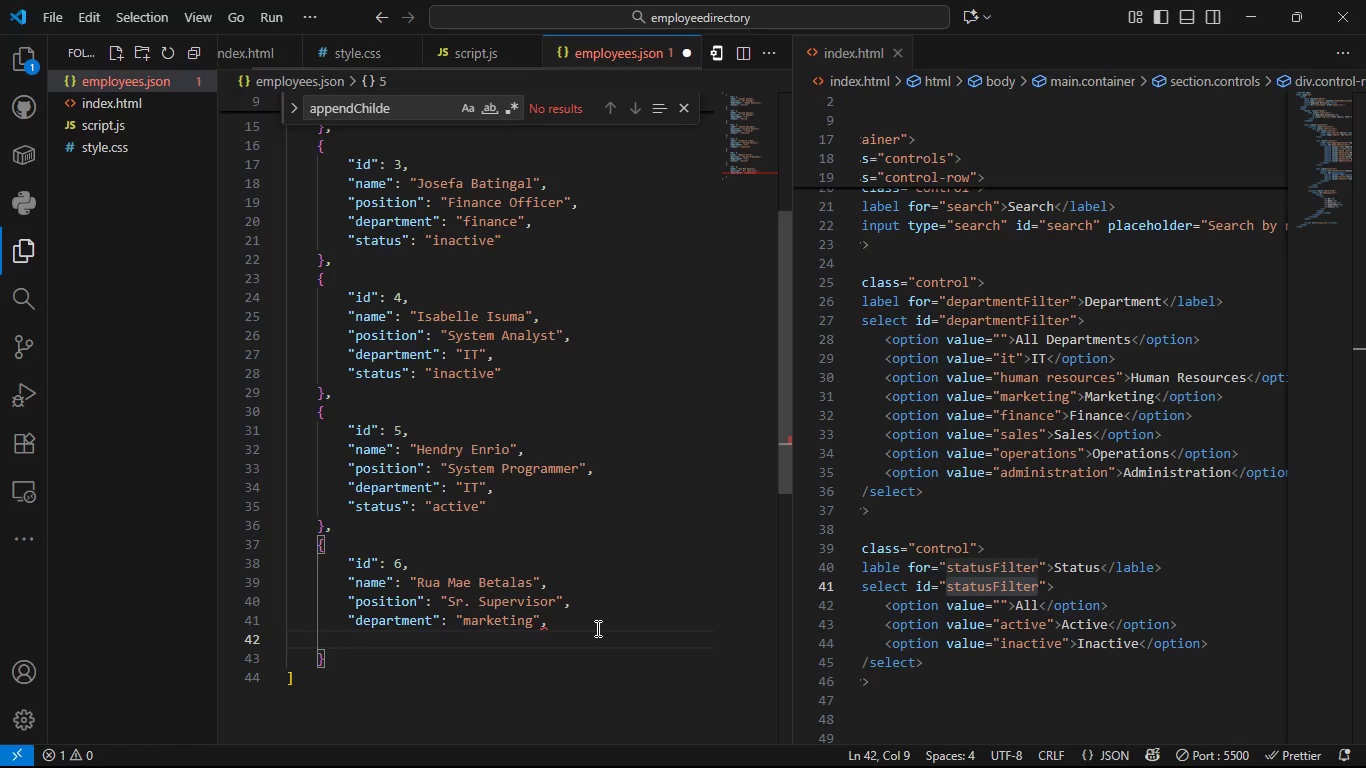 
type(s)
key(Backspace)
type("stau)
key(Backspace)
type(tus)
 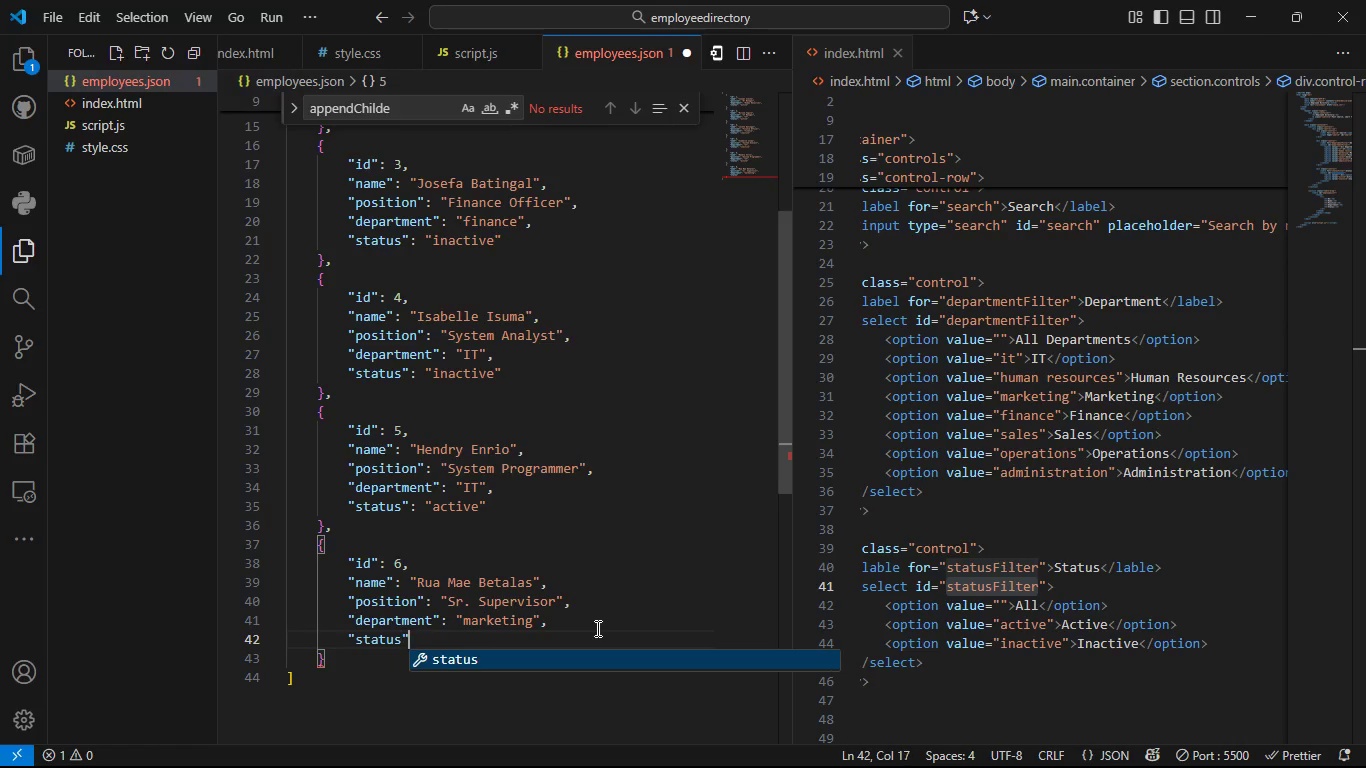 
key(ArrowRight)
 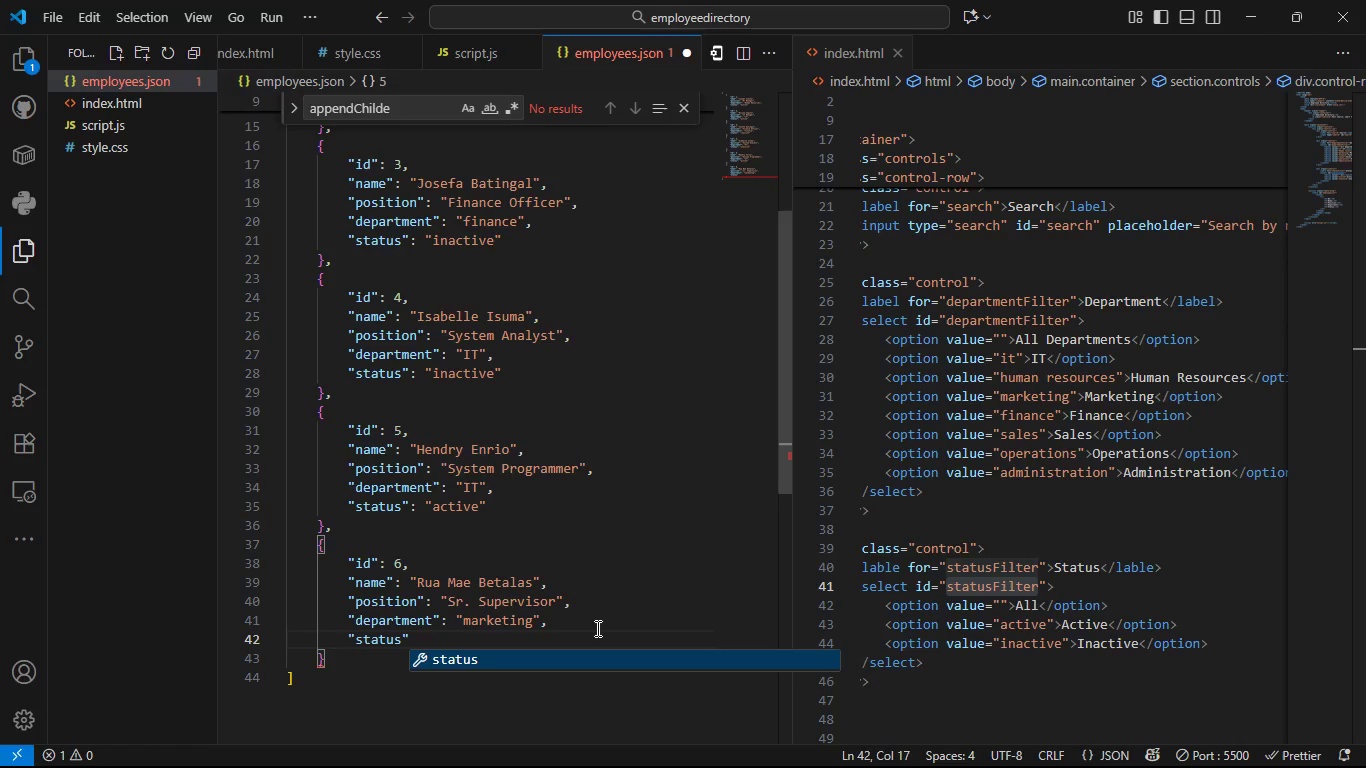 
type(: ')
key(Backspace)
type("active)
 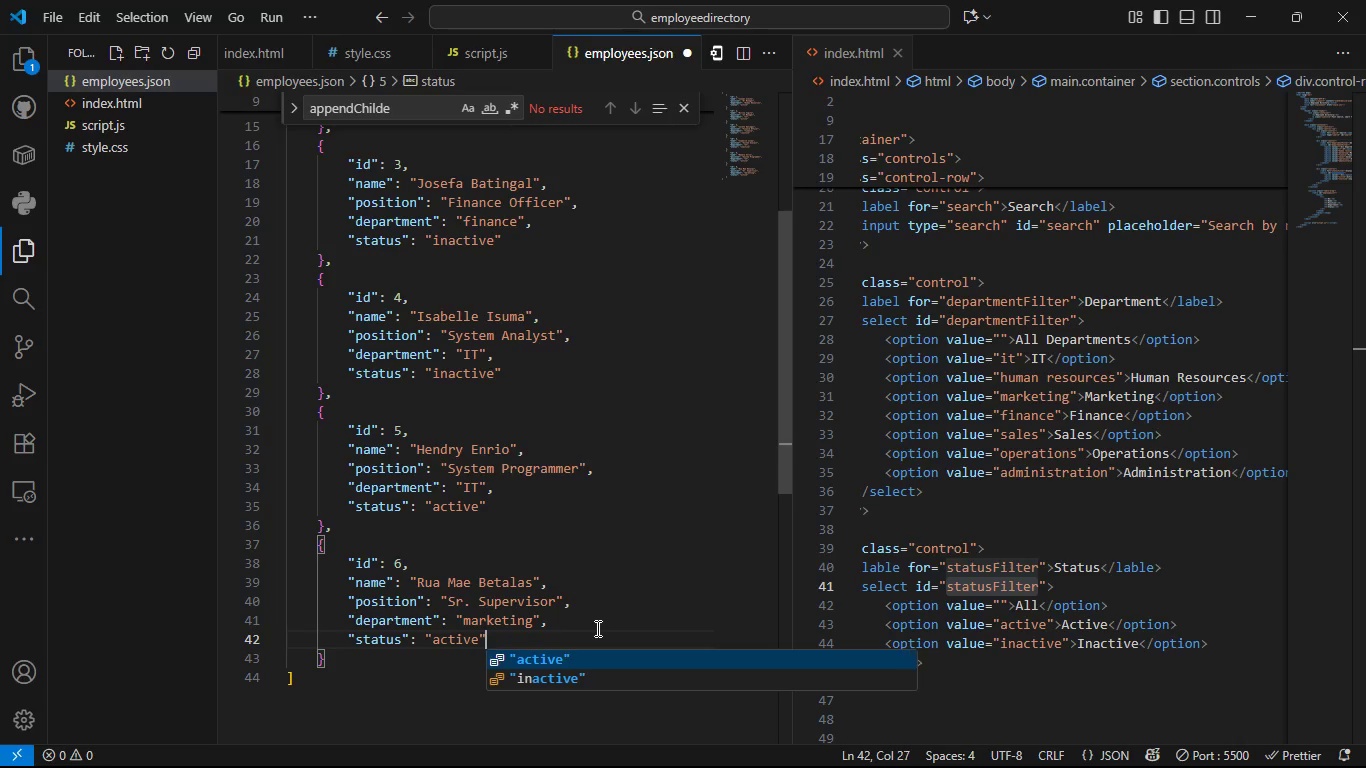 
 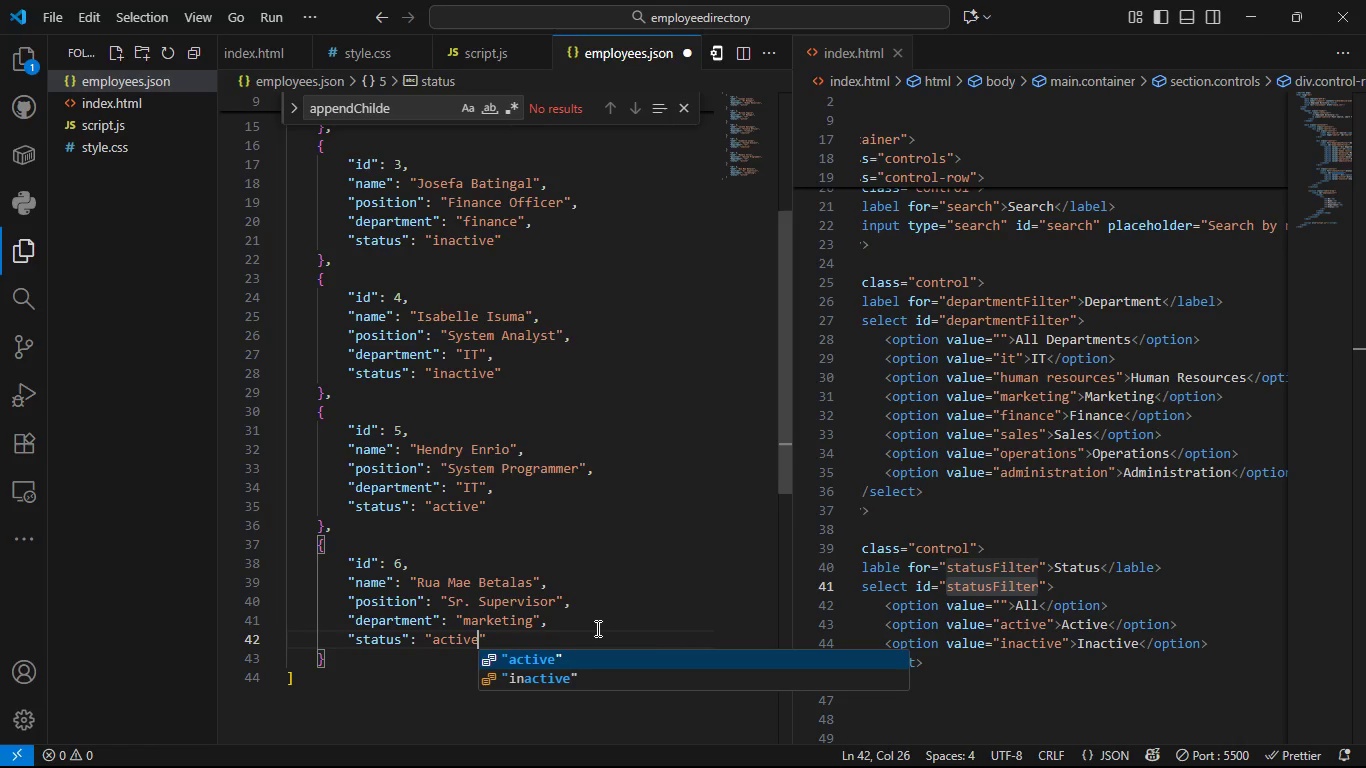 
key(ArrowRight)
 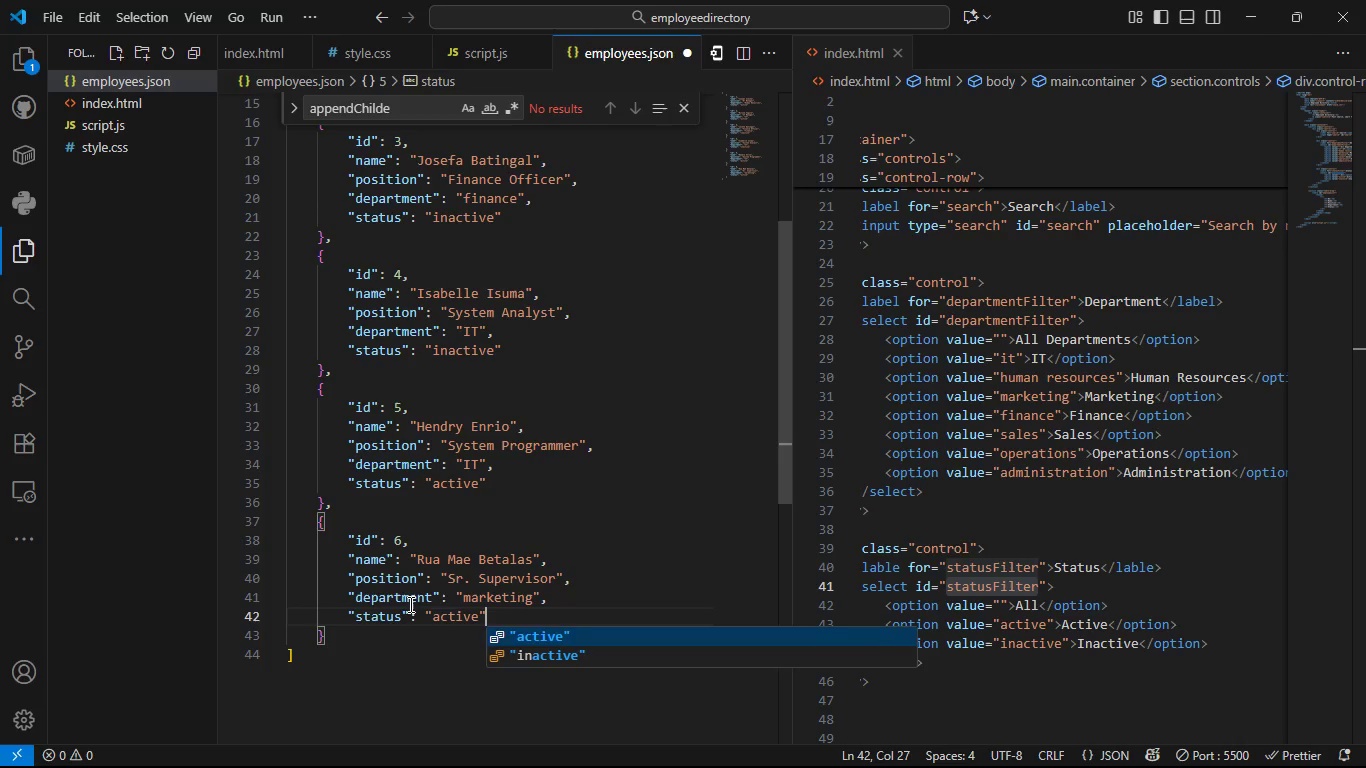 
left_click([409, 604])
 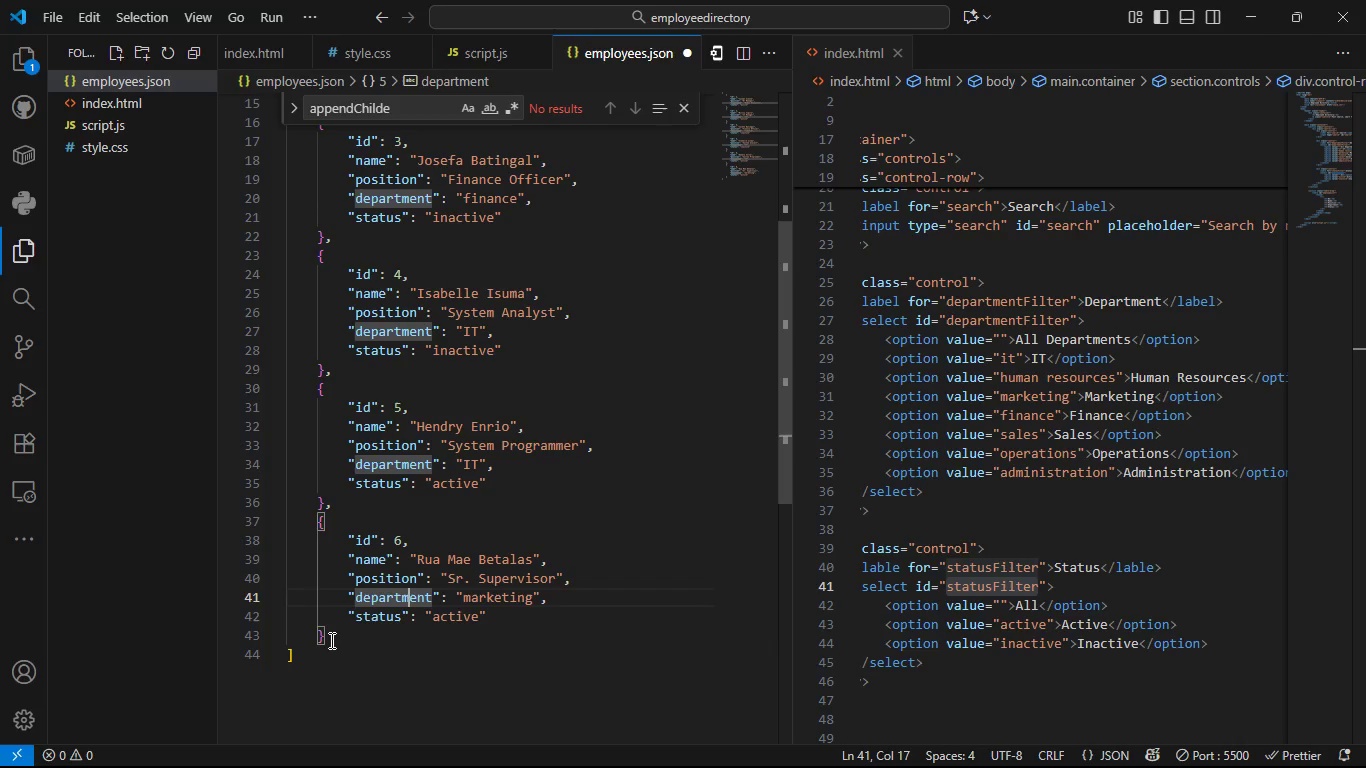 
left_click([330, 640])
 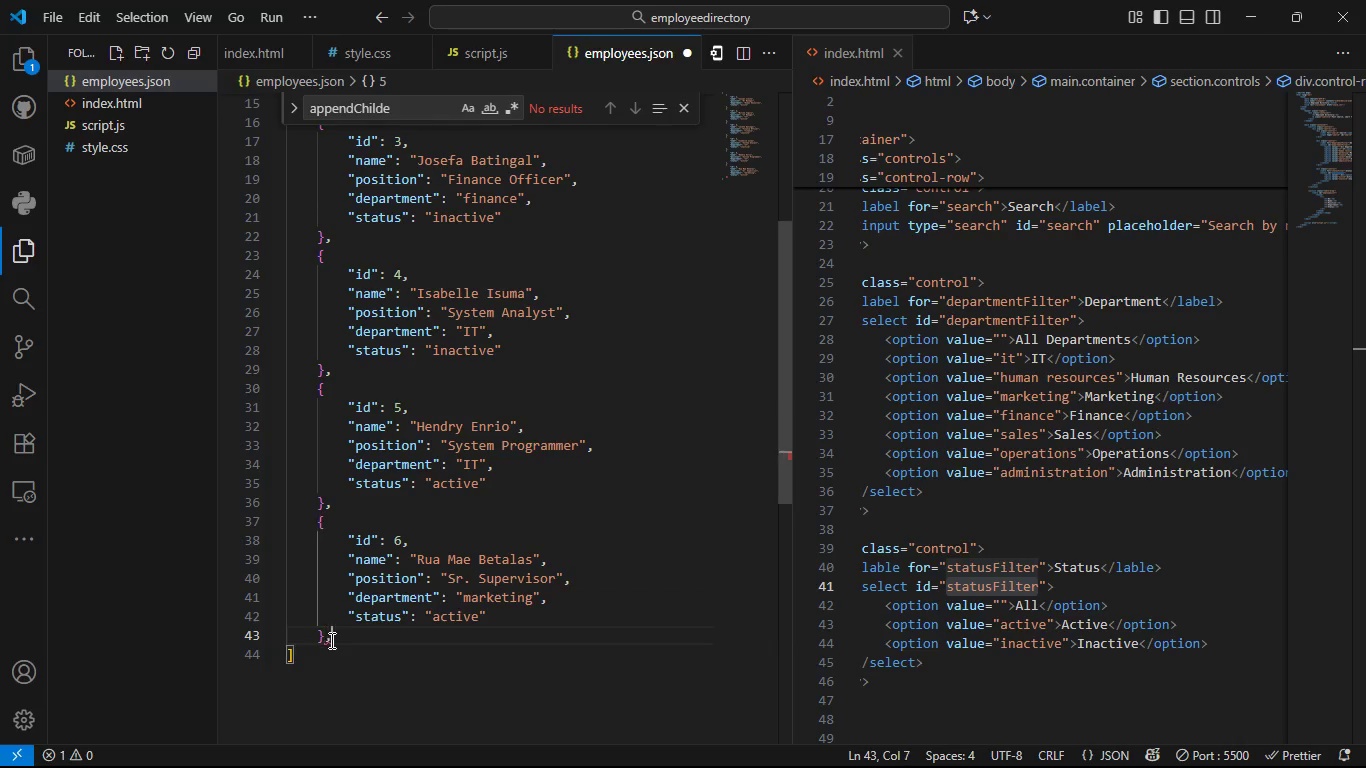 
key(Comma)
 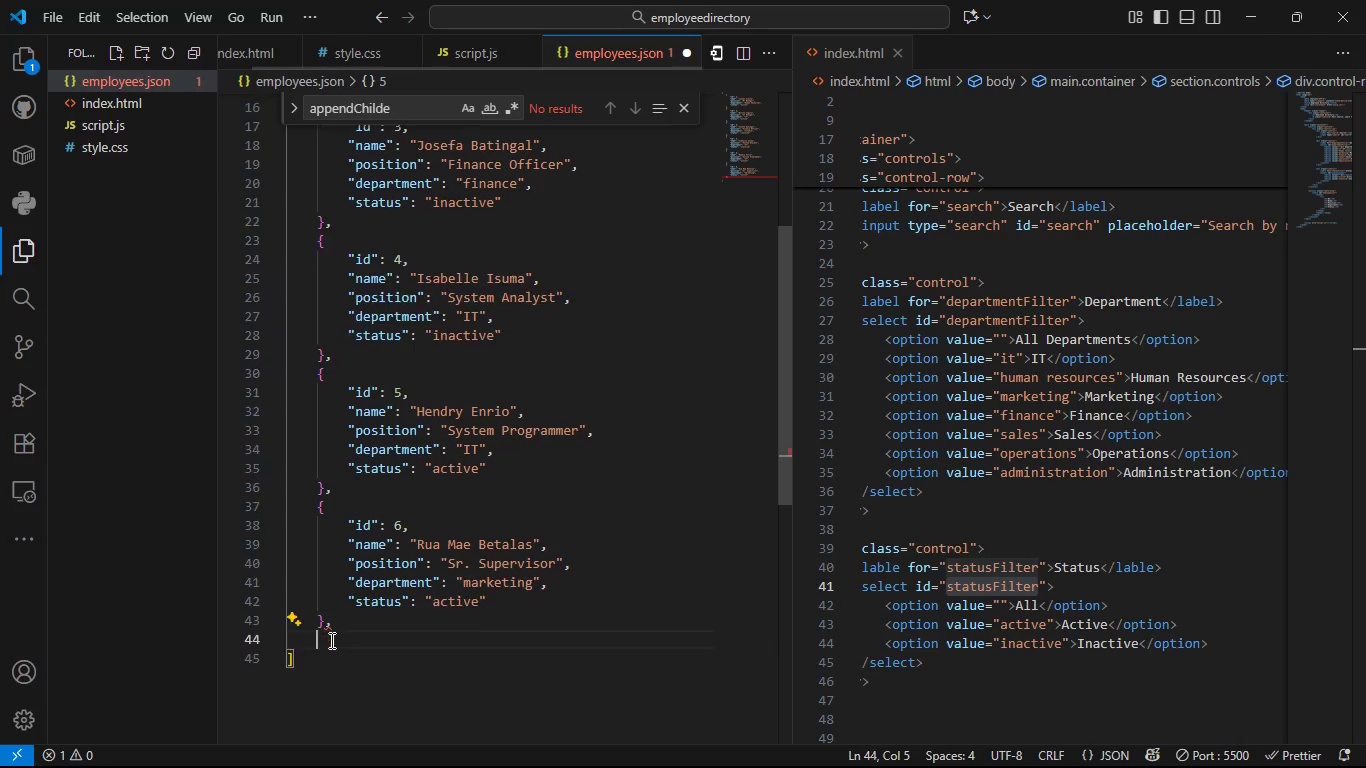 
key(Enter)
 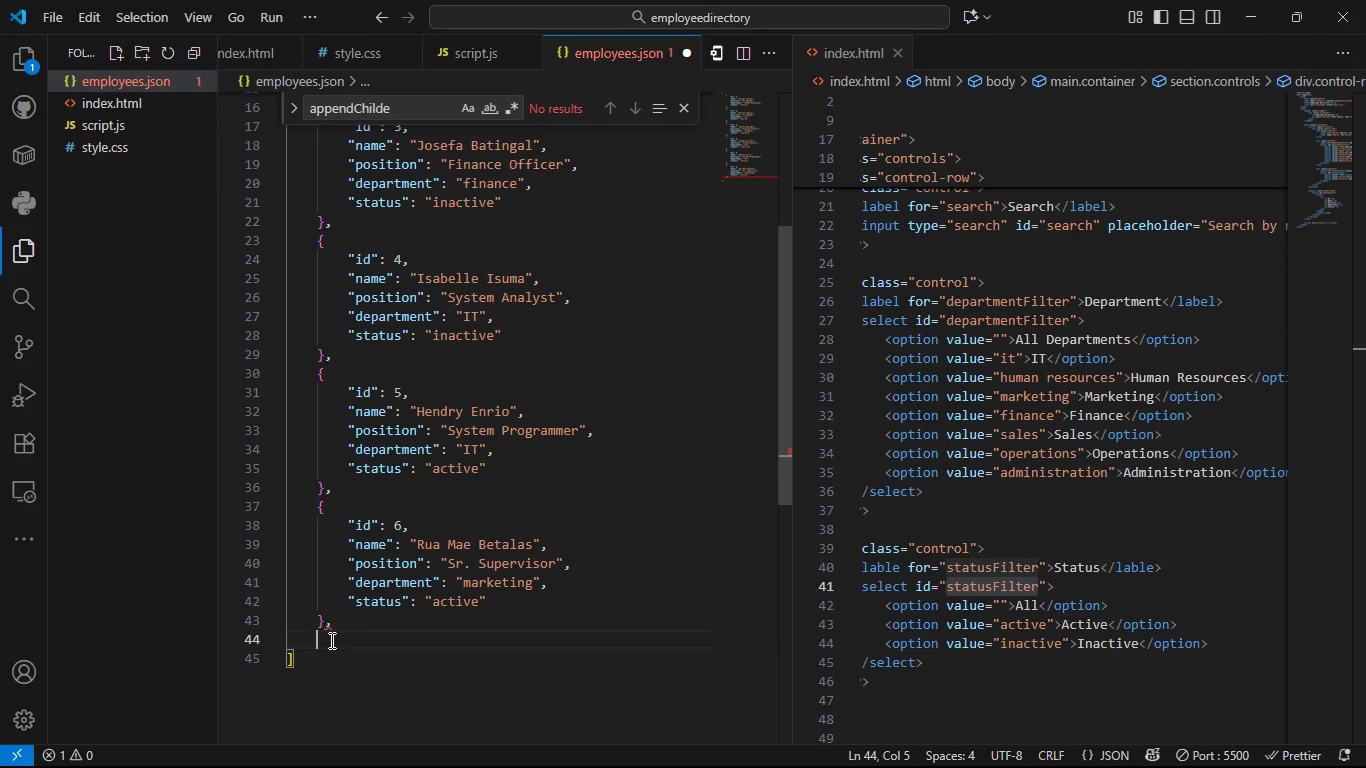 
key(Shift+BracketLeft)
 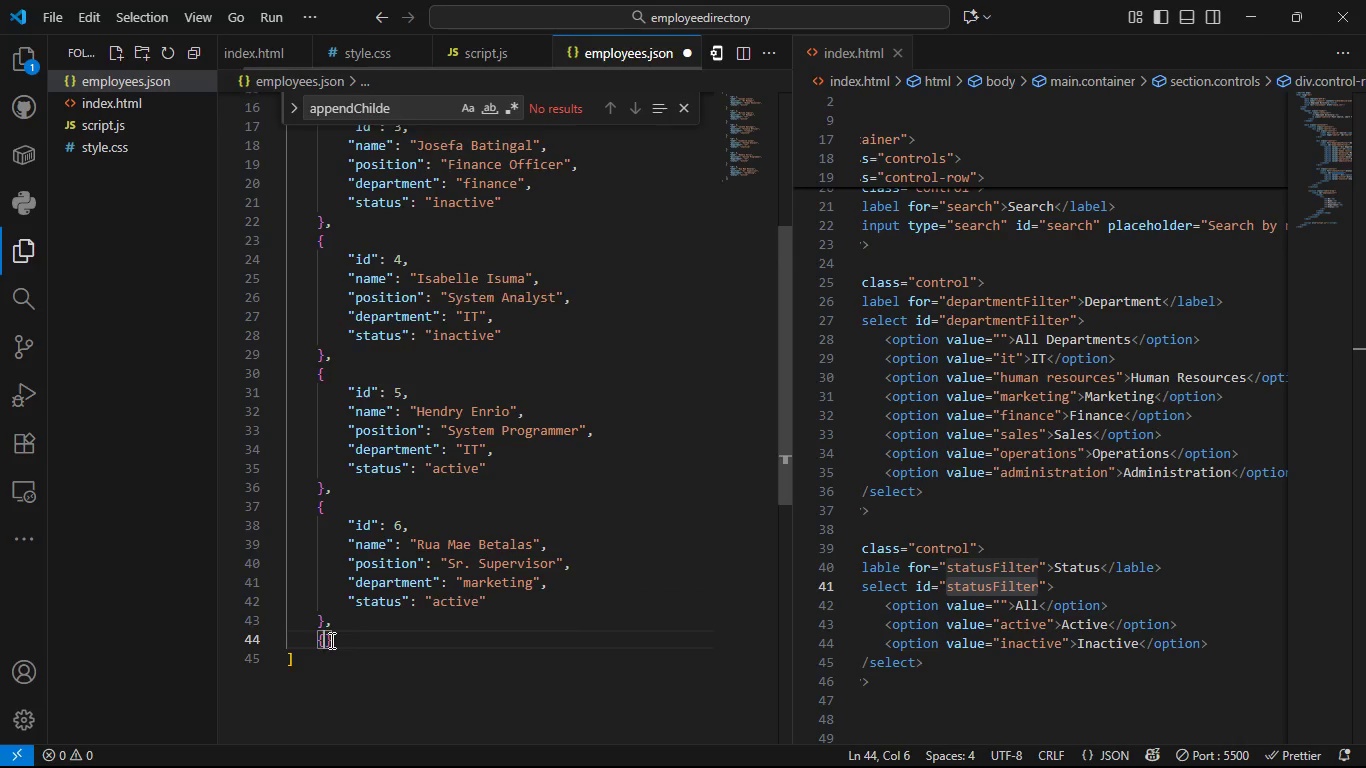 
key(Enter)
 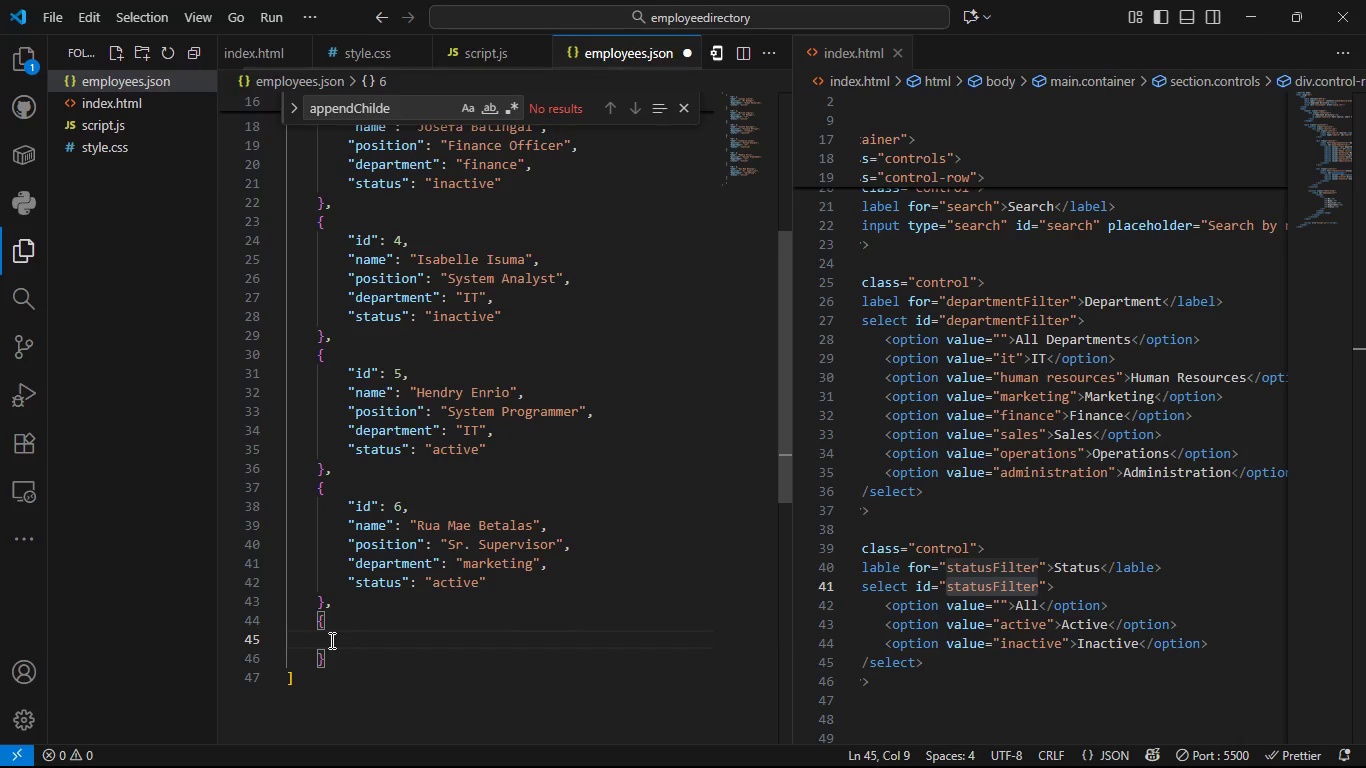 
type("id)
 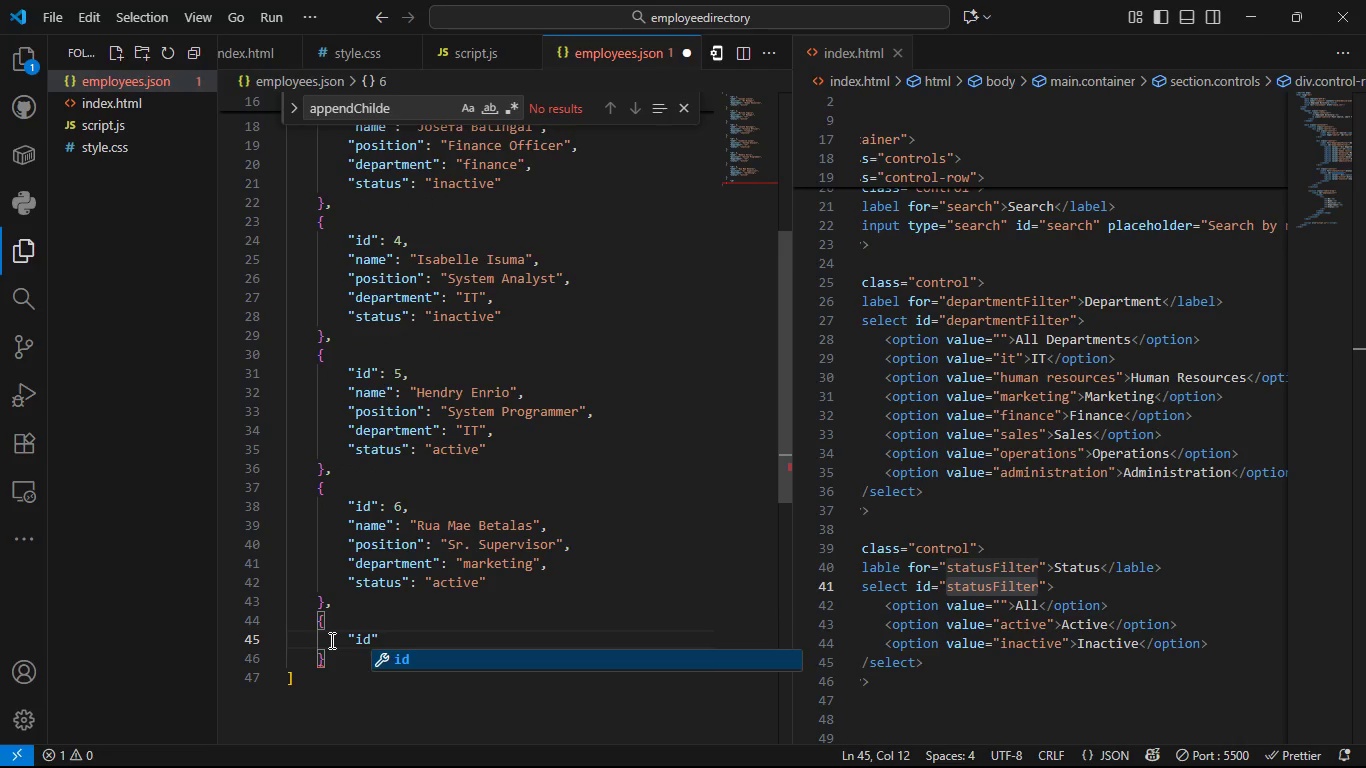 
hold_key(key=ShiftLeft, duration=0.31)
 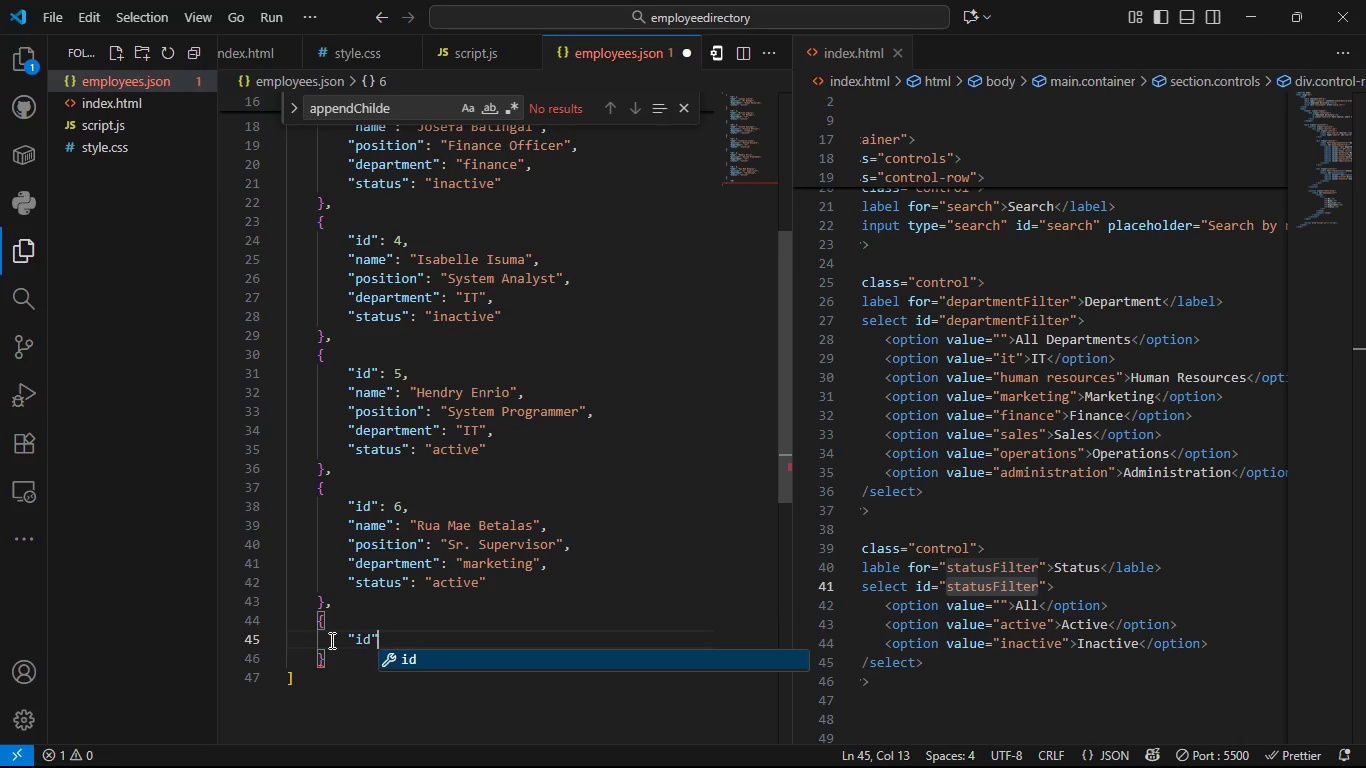 
key(ArrowRight)
 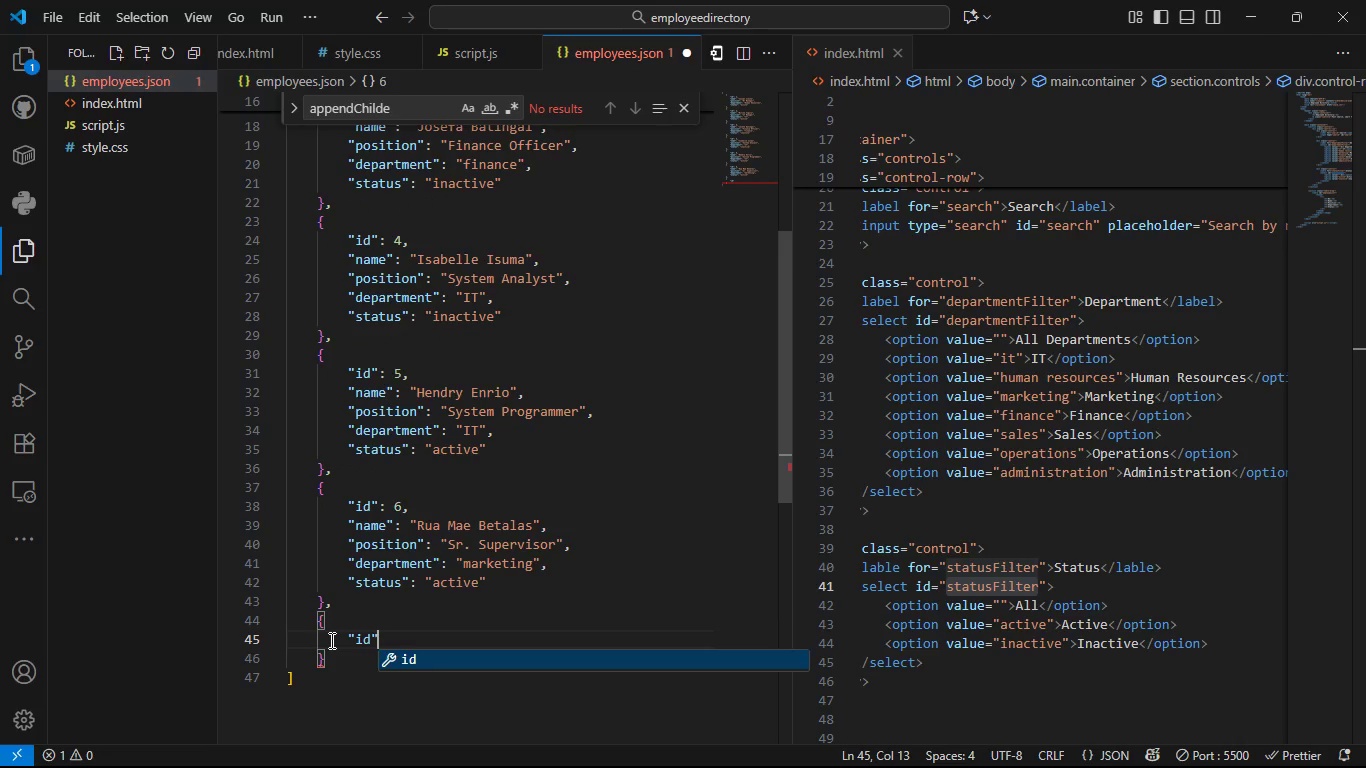 
key(Shift+ShiftLeft)
 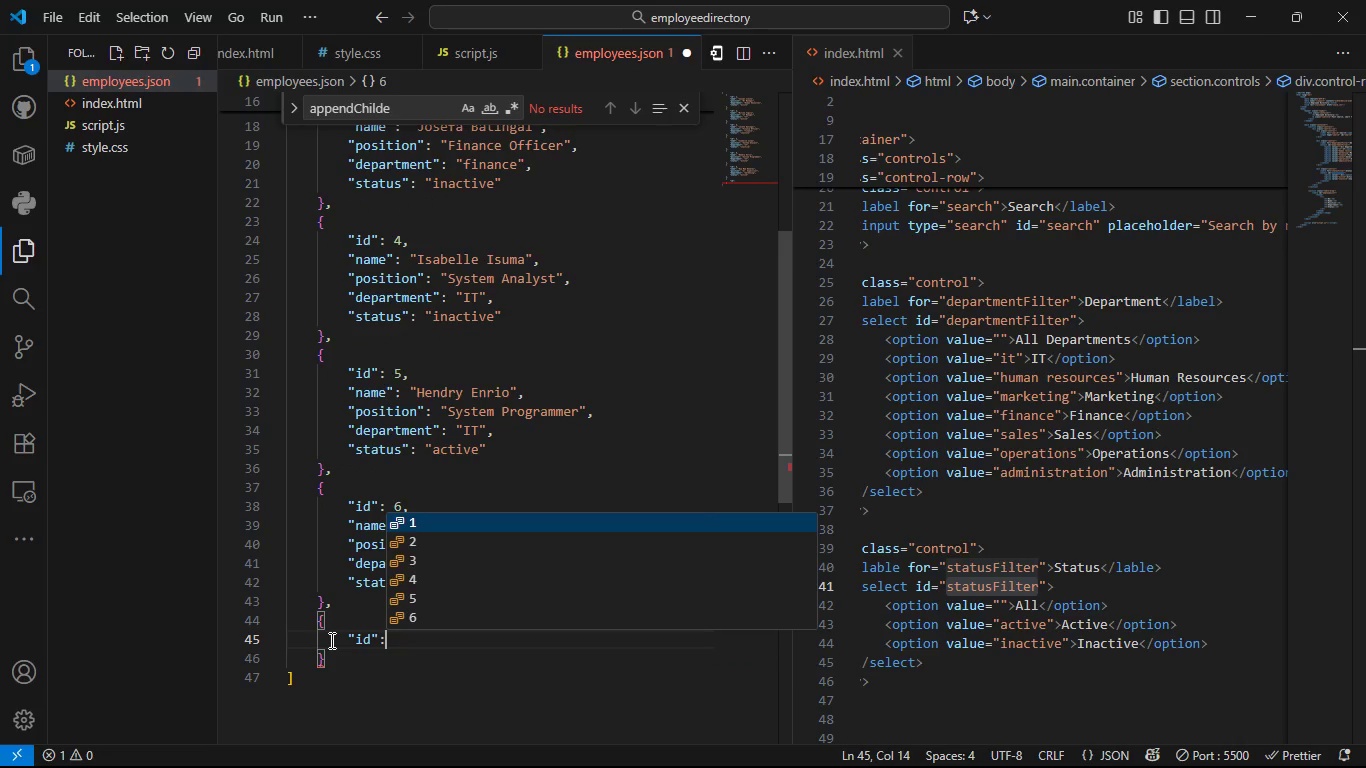 
key(Shift+Semicolon)
 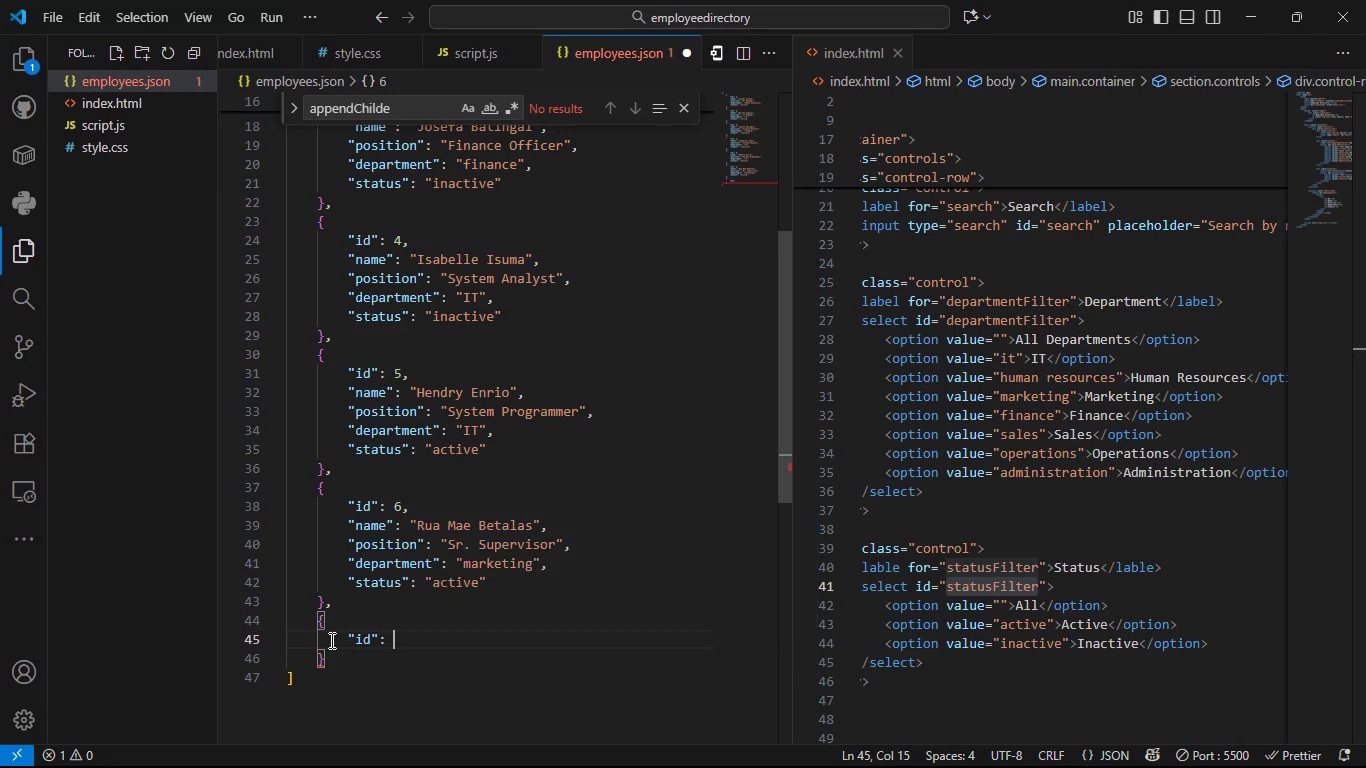 
key(Space)
 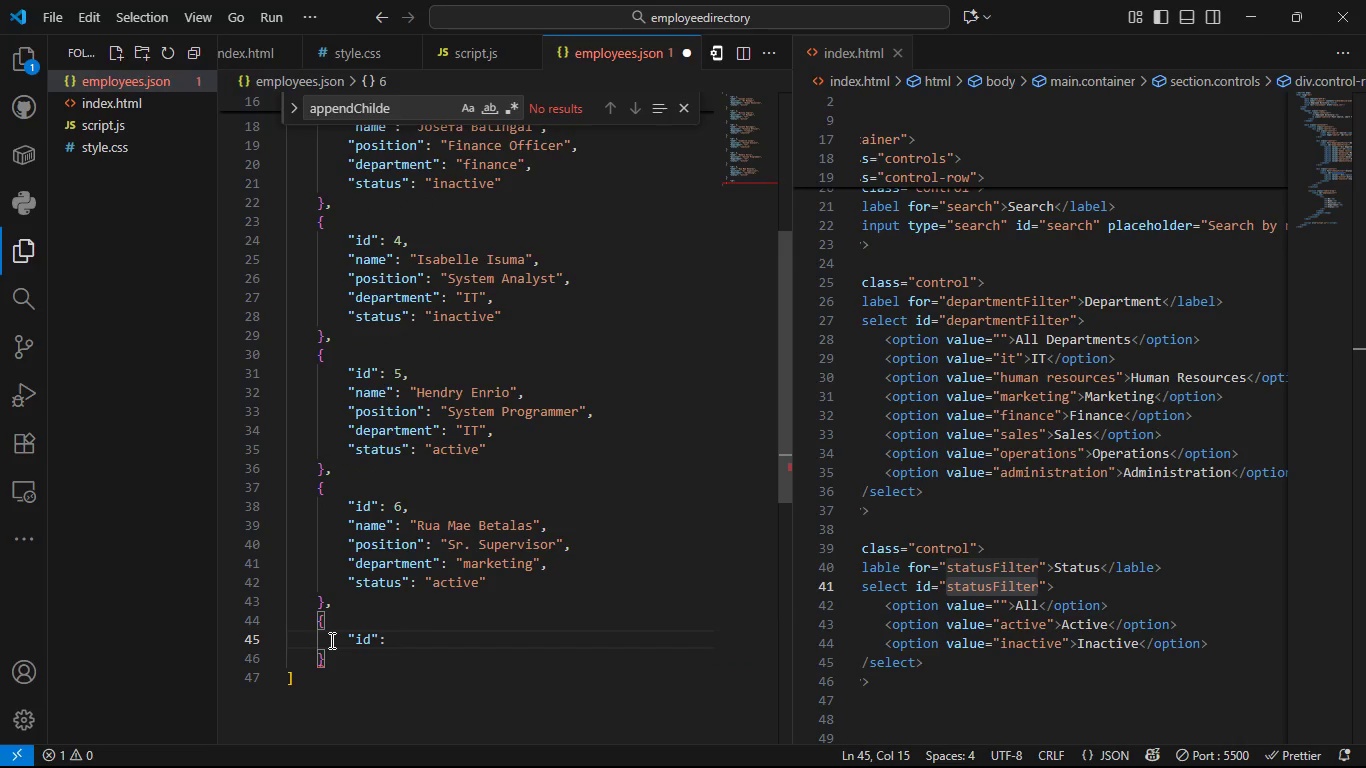 
key(7)
 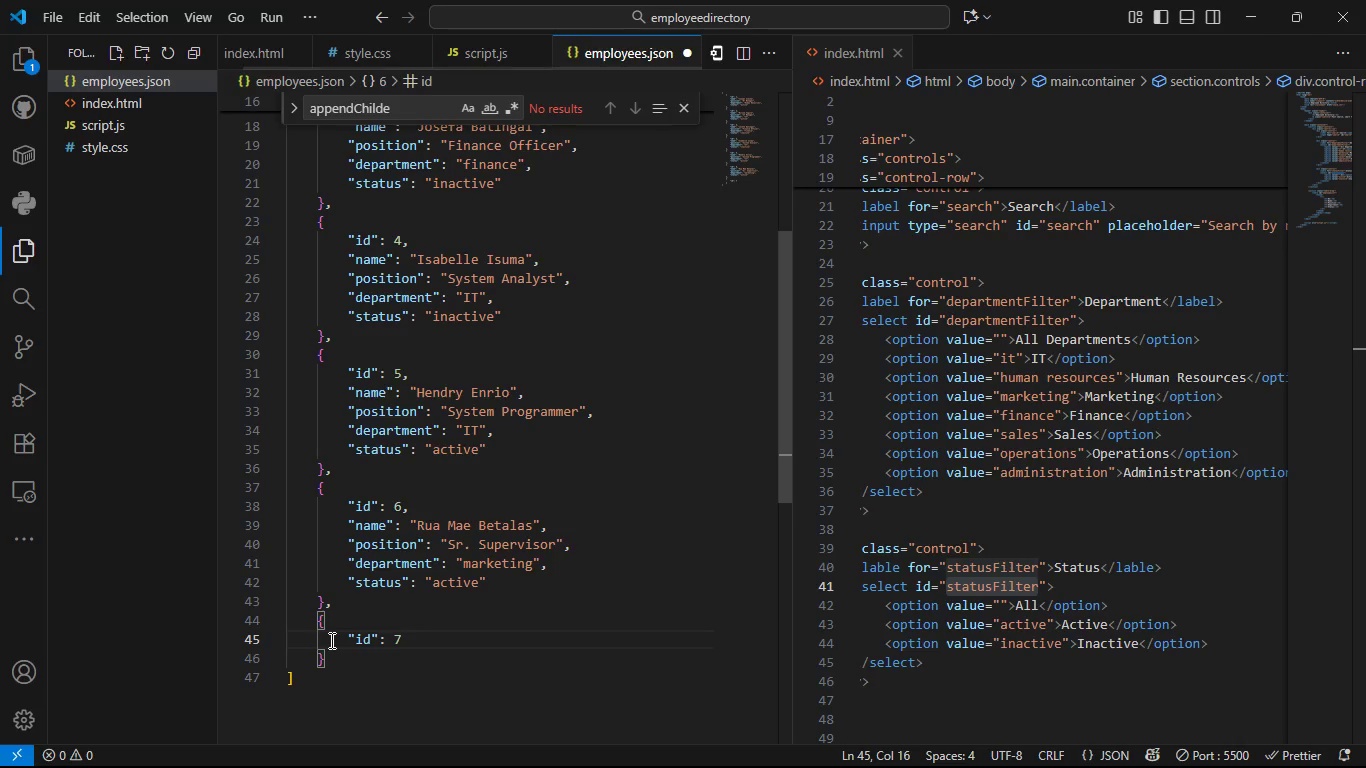 
key(Comma)
 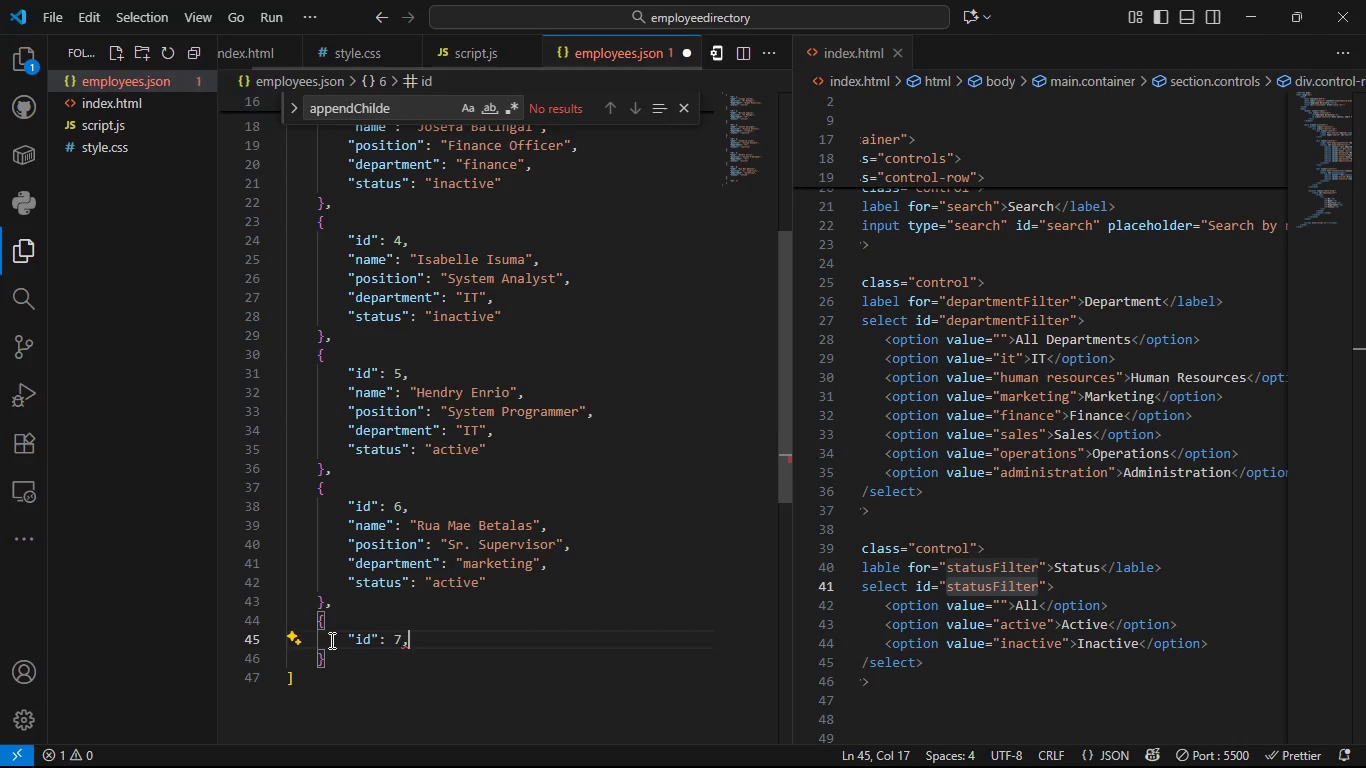 
key(Enter)
 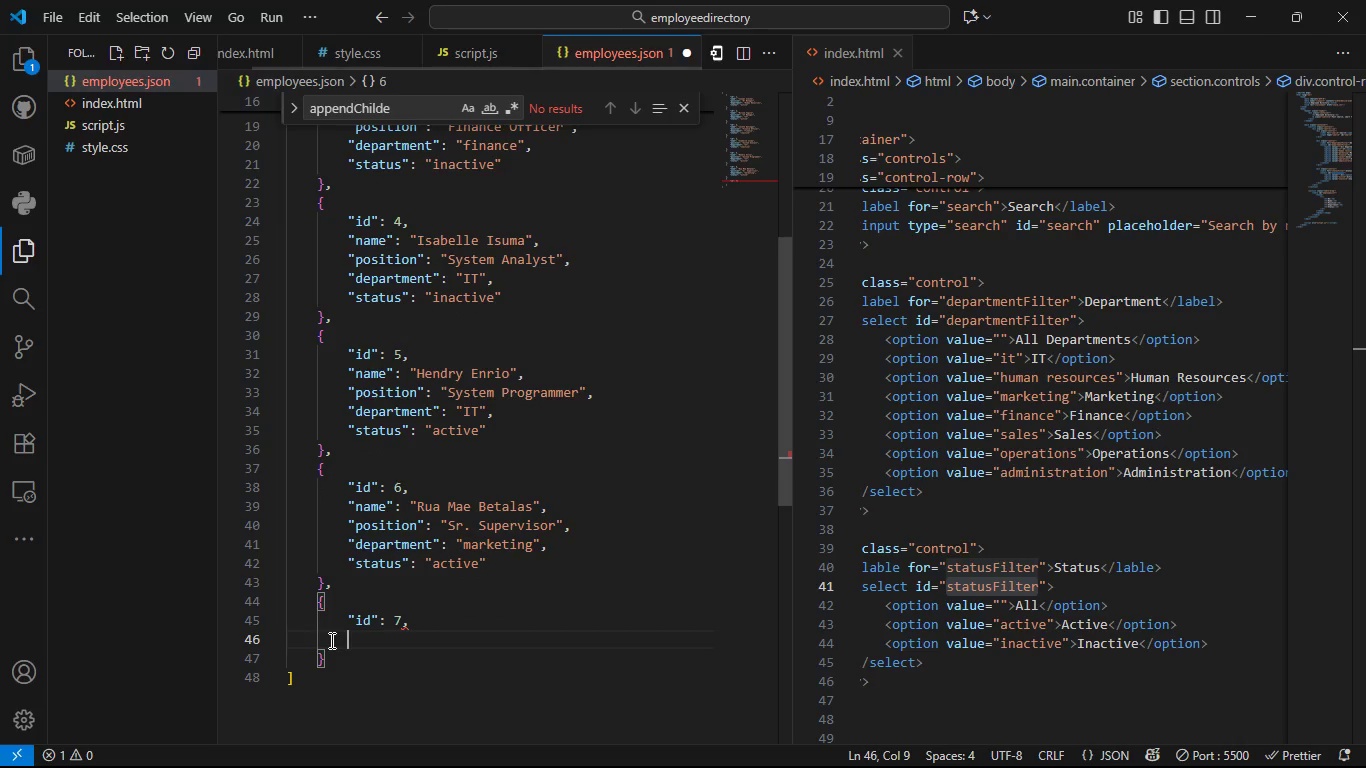 
key(Alt+Tab)
 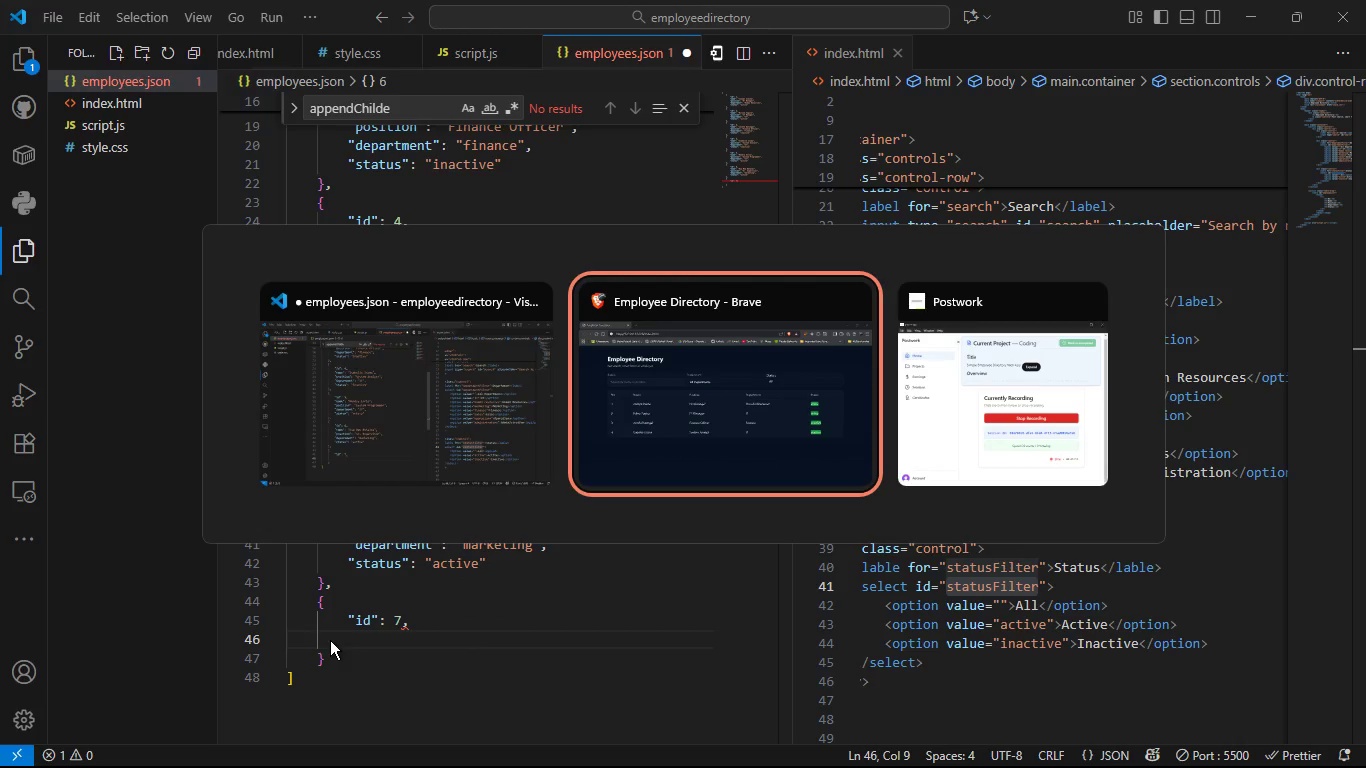 
key(Alt+Tab)